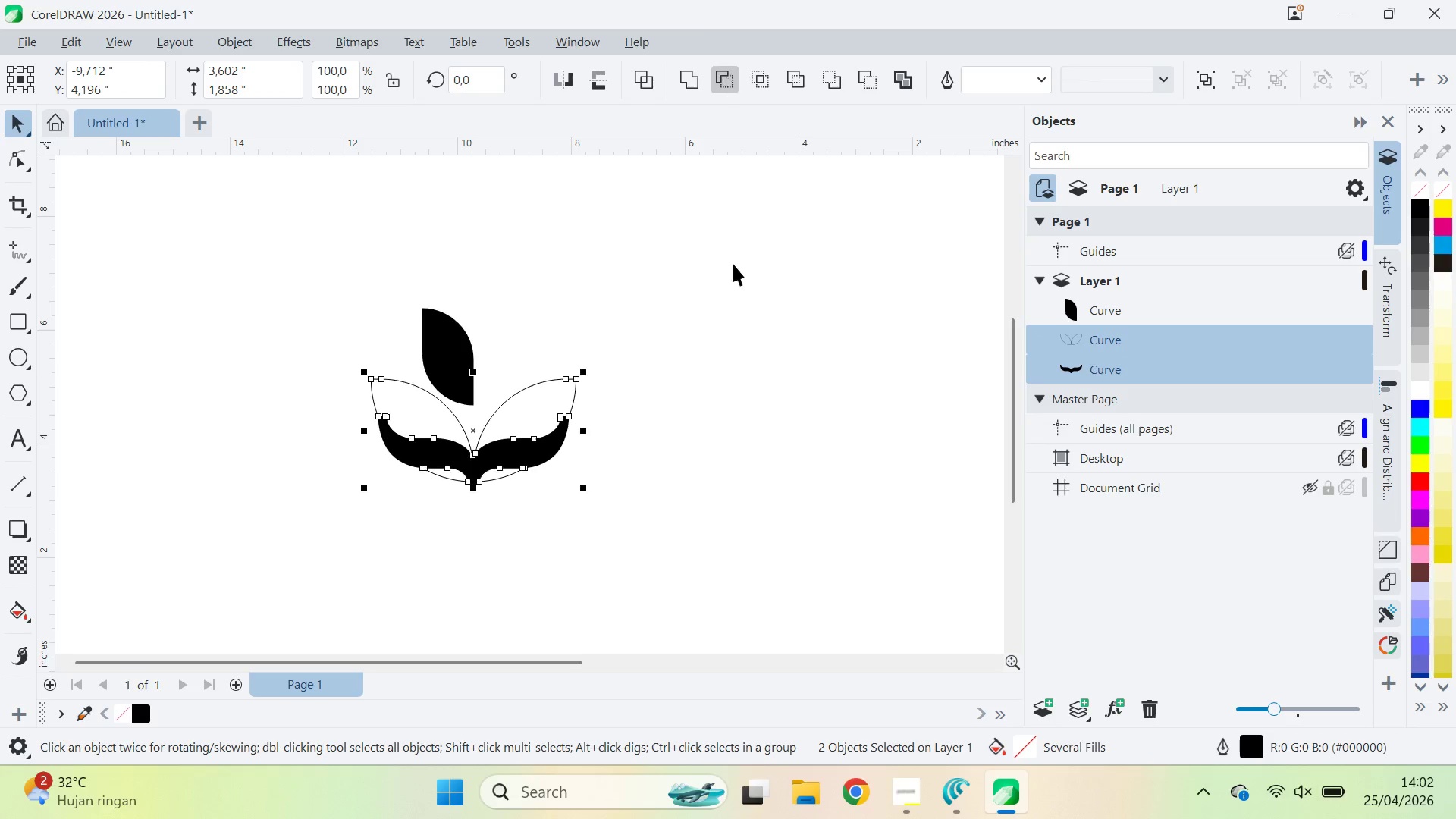 
left_click_drag(start_coordinate=[740, 366], to_coordinate=[710, 366])
 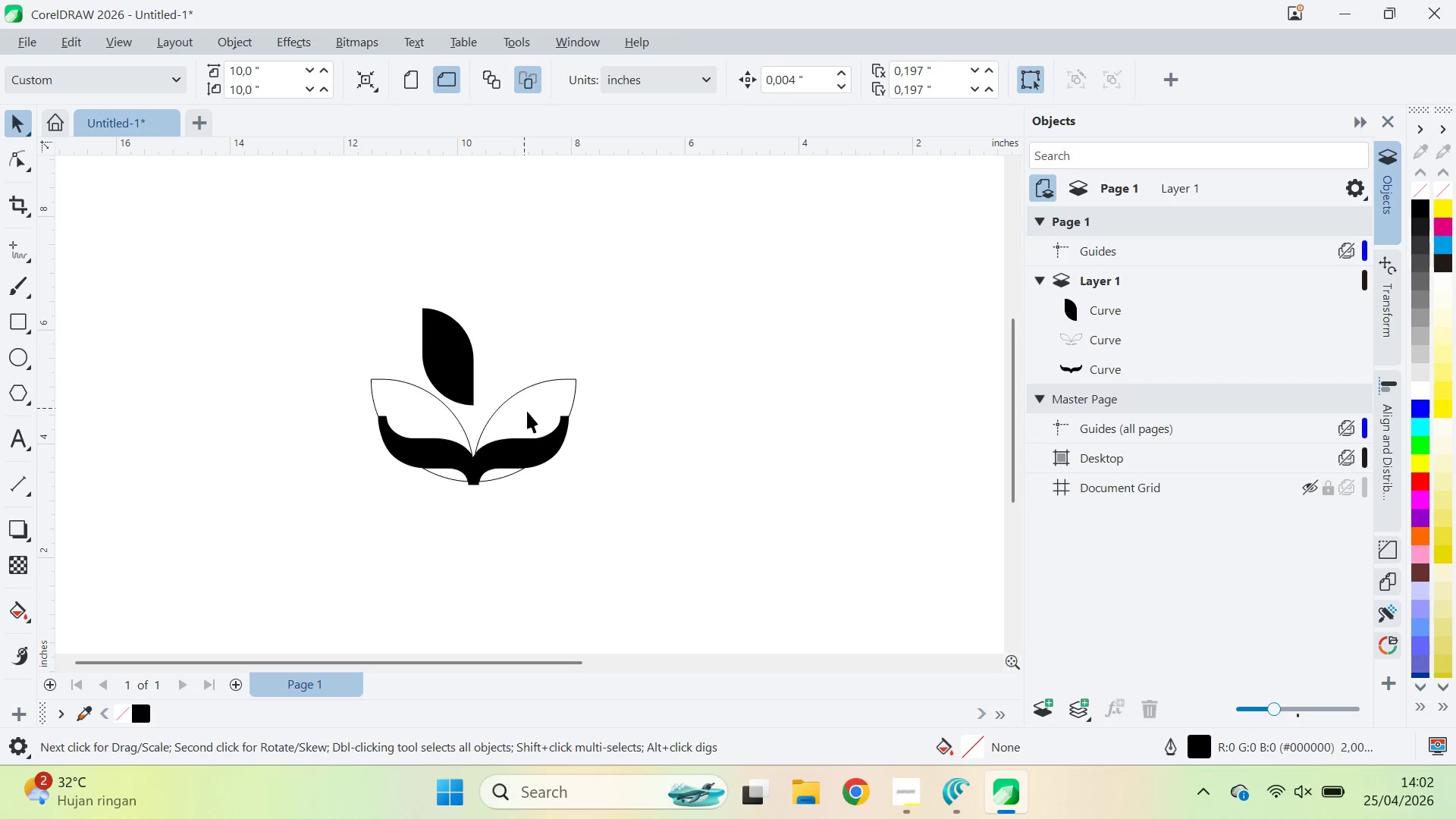 
triple_click([529, 412])
 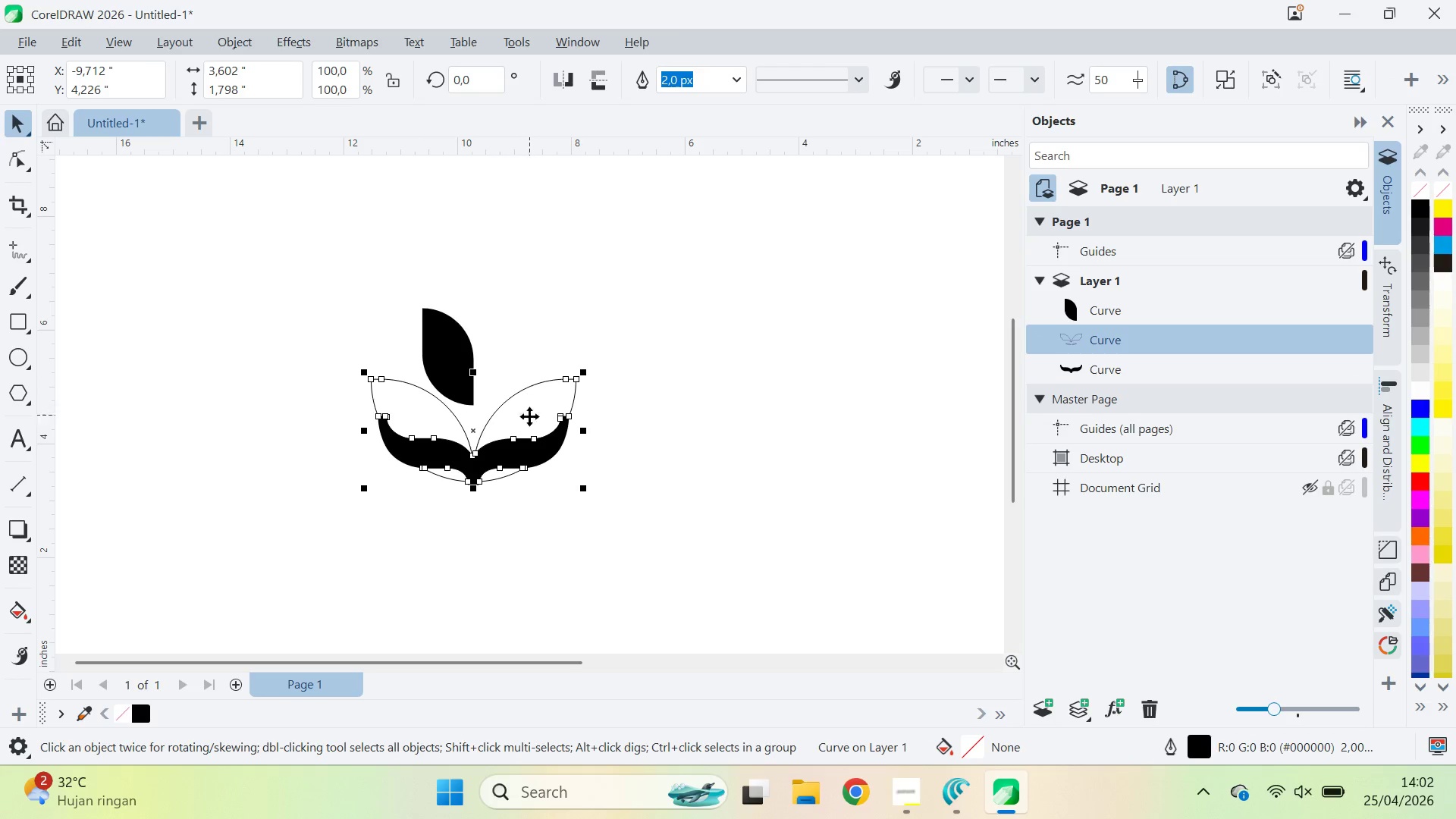 
key(A)
 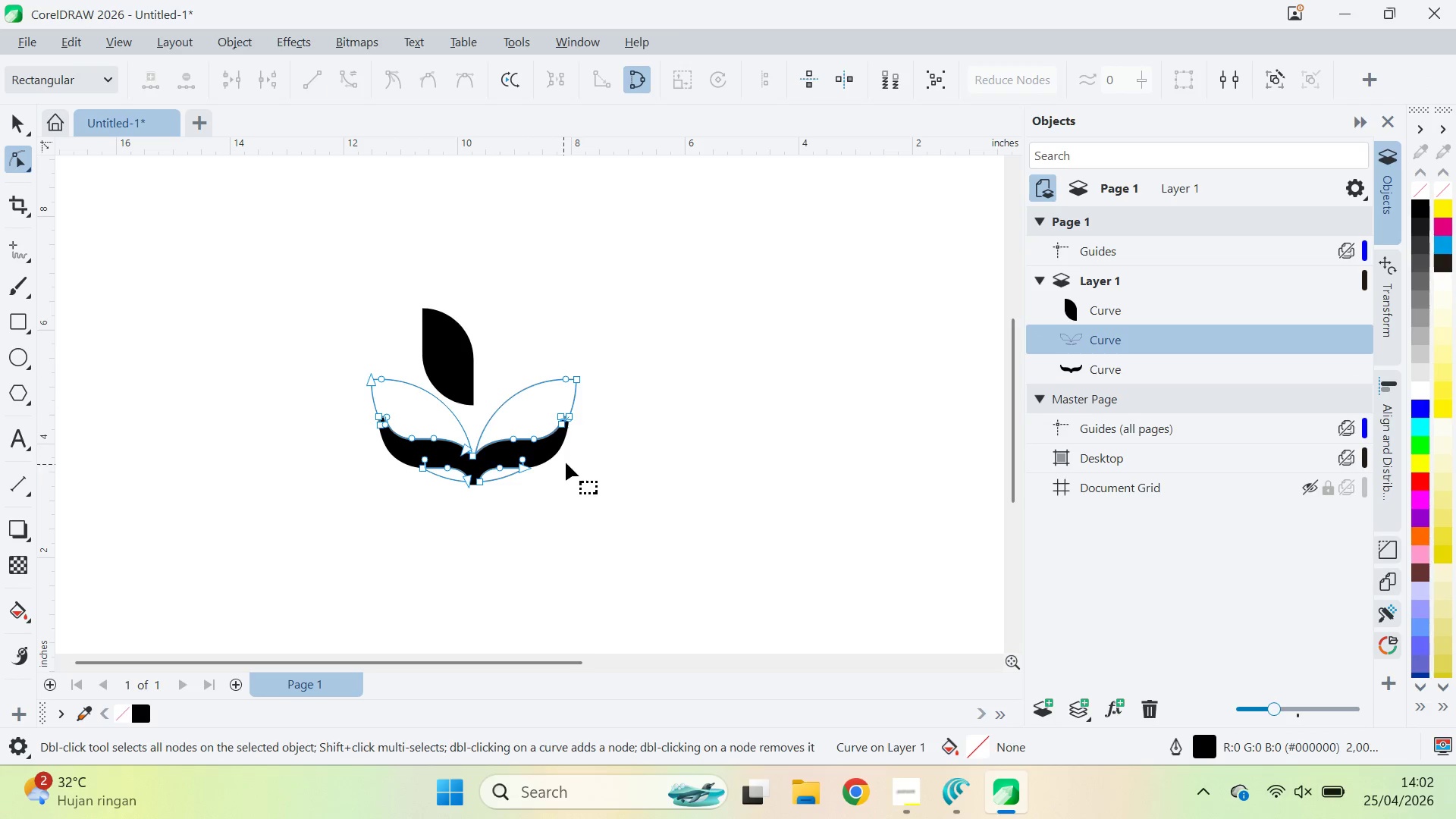 
hold_key(key=AltLeft, duration=2.28)
left_click_drag(start_coordinate=[566, 460], to_coordinate=[569, 464])
 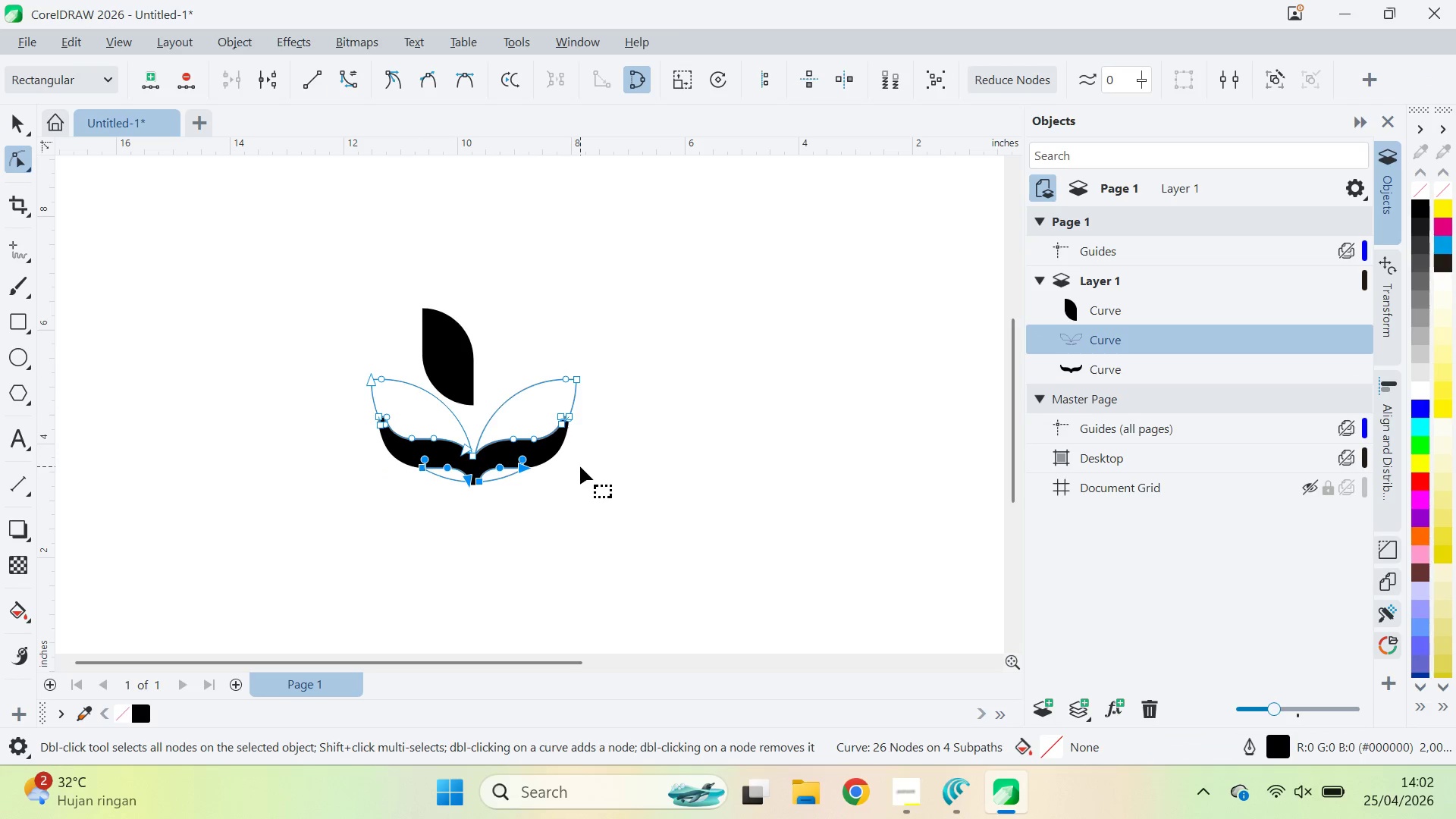 
key(Delete)
 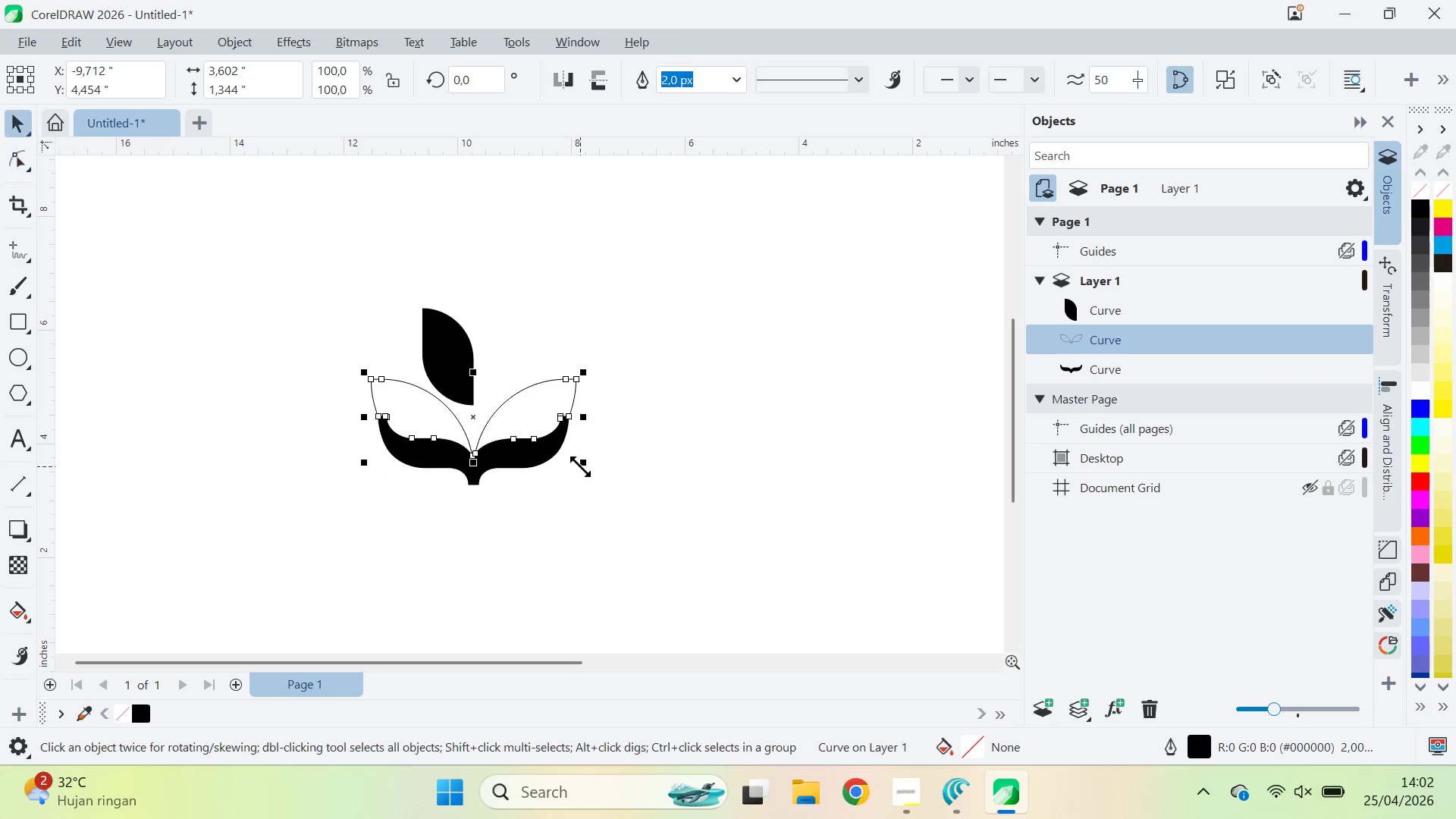 
key(Backspace)
 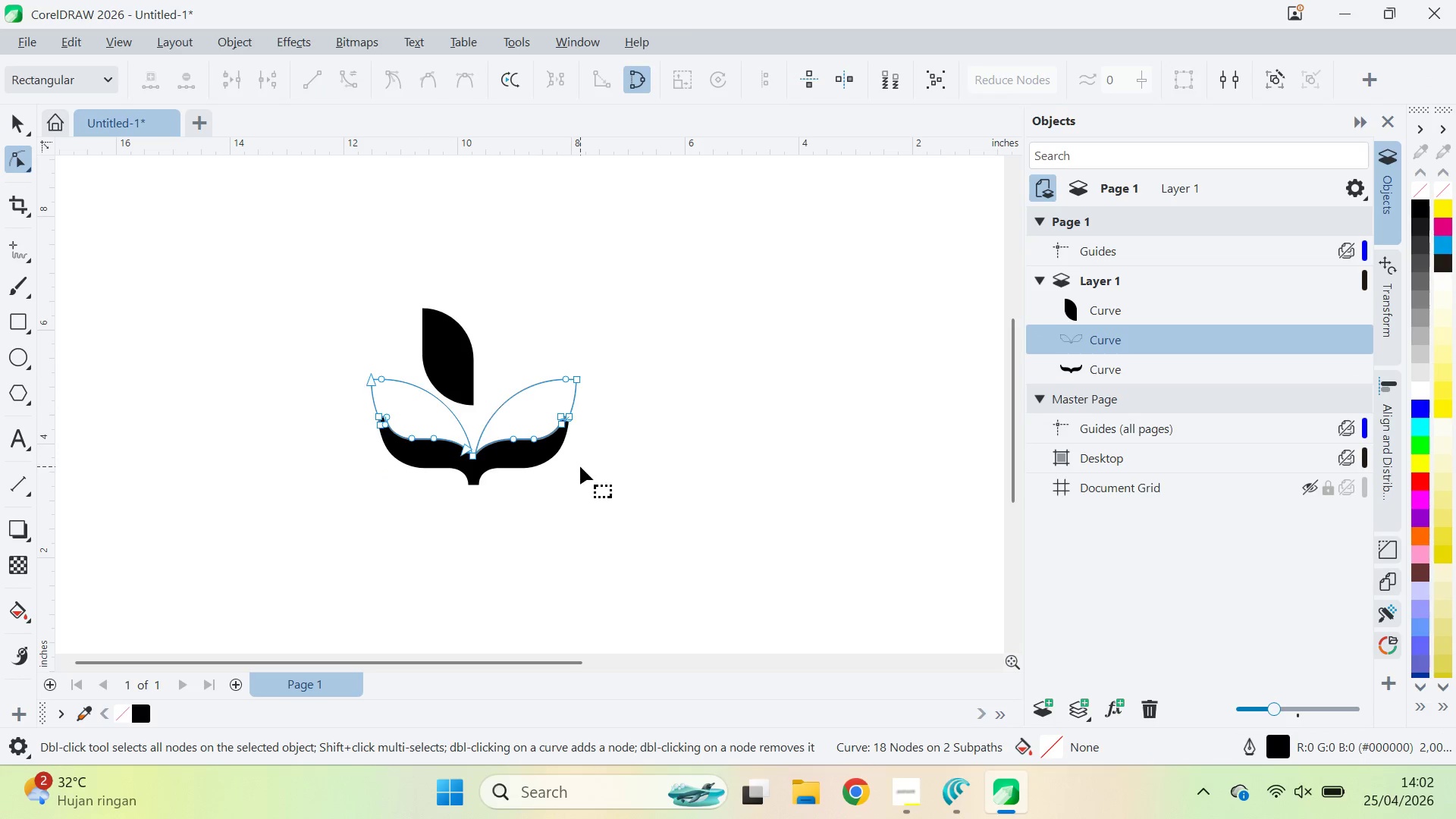 
key(V)
 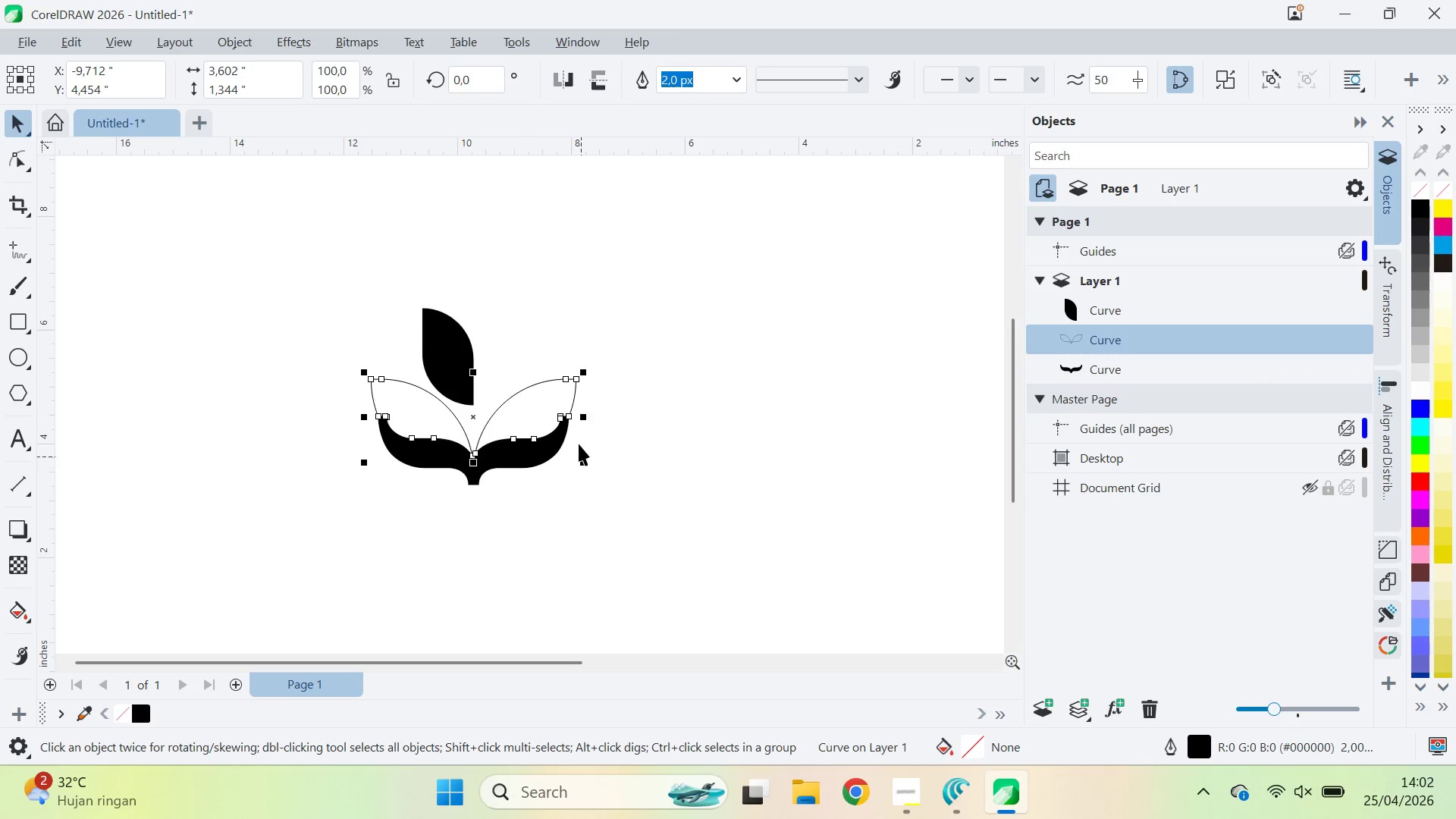 
hold_key(key=ShiftLeft, duration=0.38)
 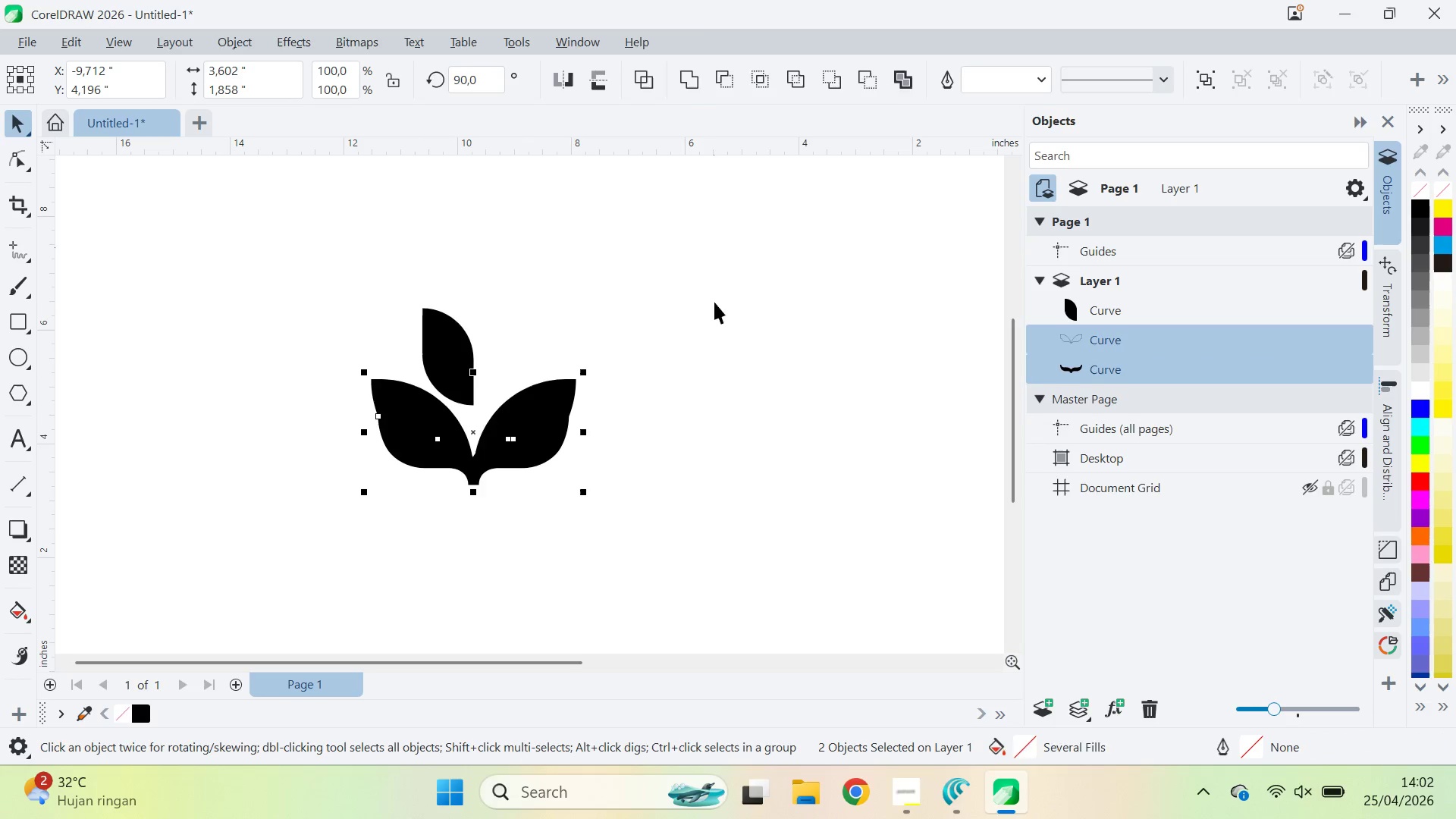 
double_click([710, 367])
 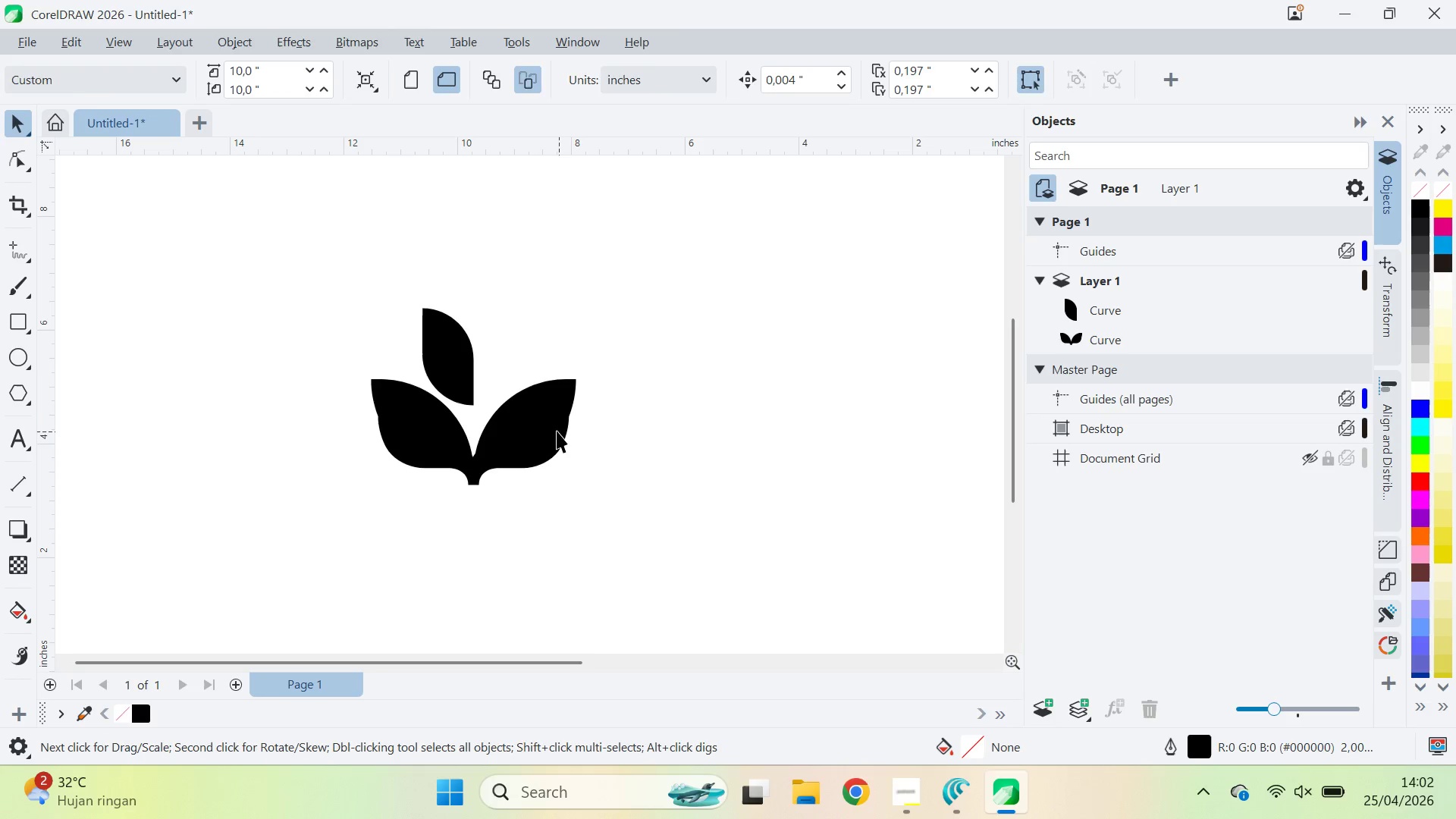 
triple_click([548, 428])
 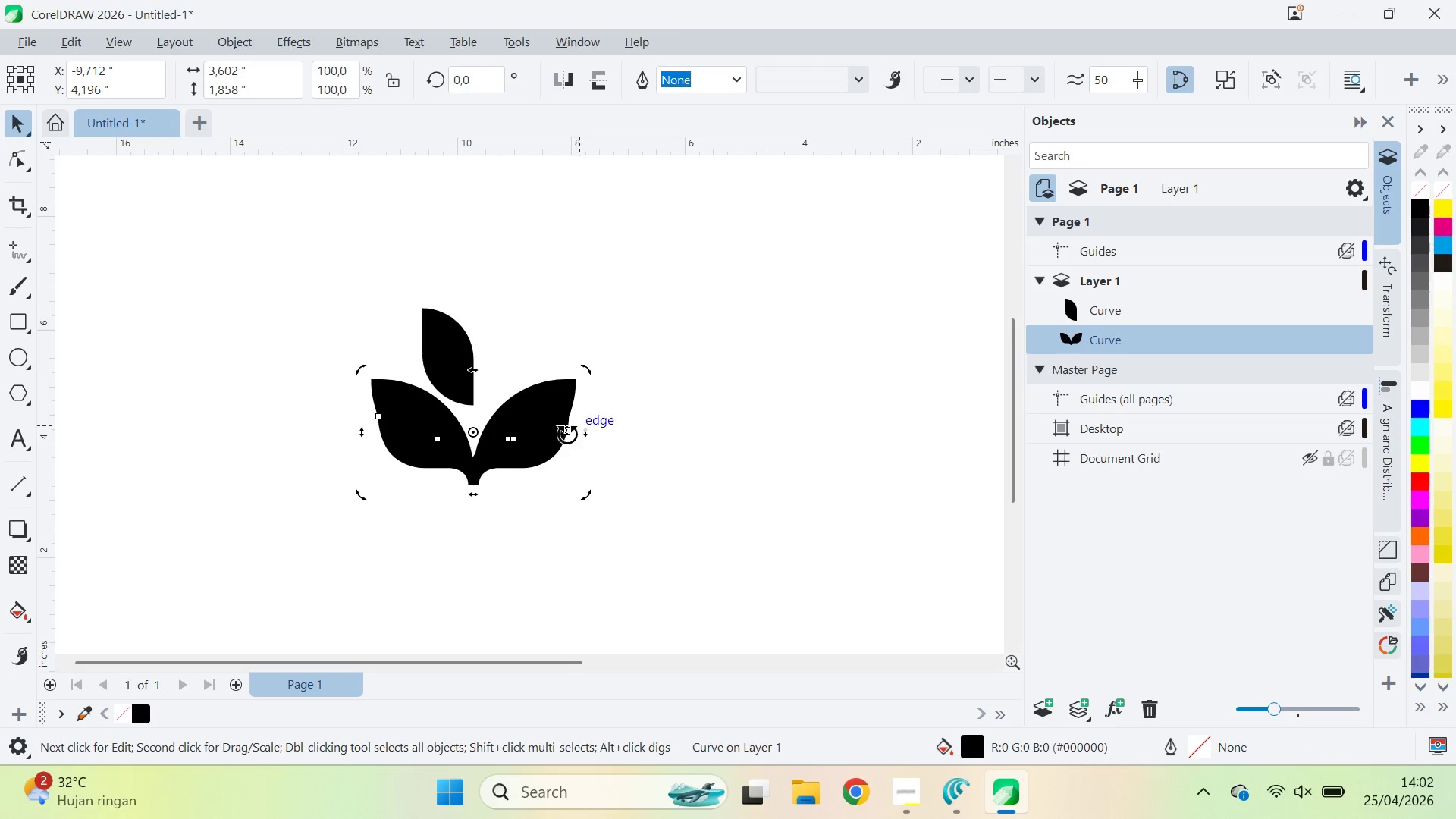 
type(za)
 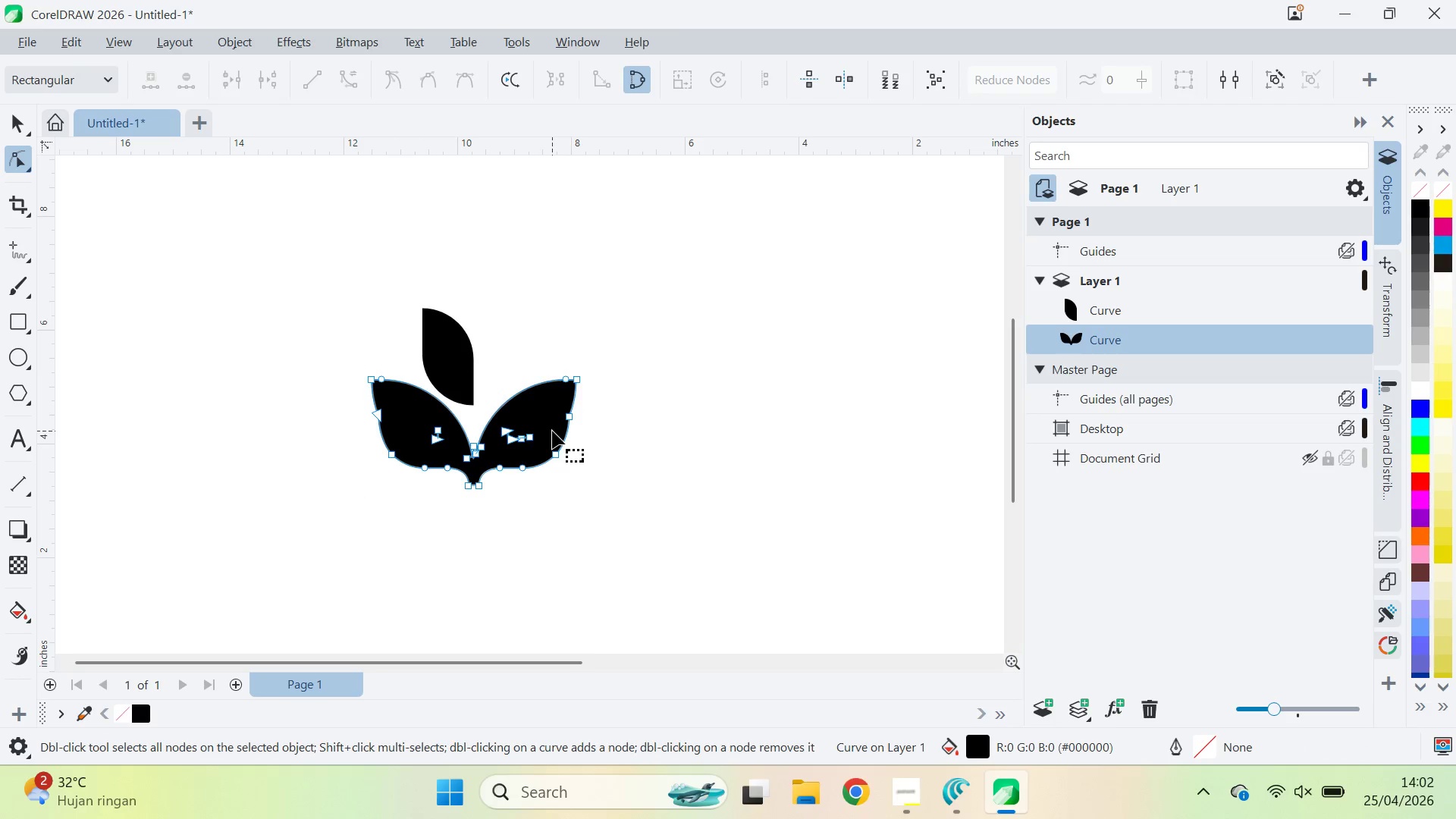 
hold_key(key=AltLeft, duration=1.28)
left_click_drag(start_coordinate=[552, 431], to_coordinate=[538, 444])
 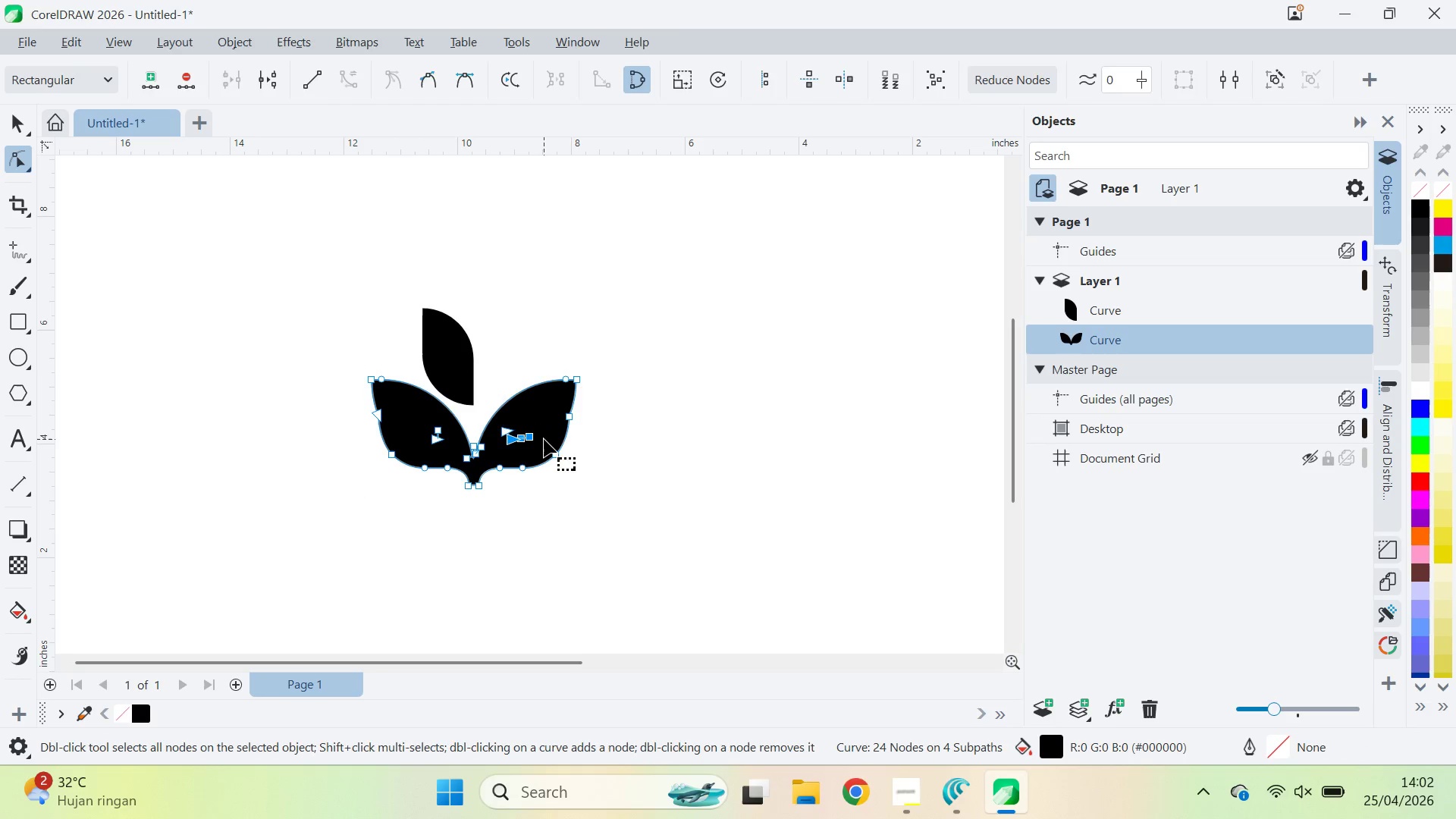 
key(Delete)
 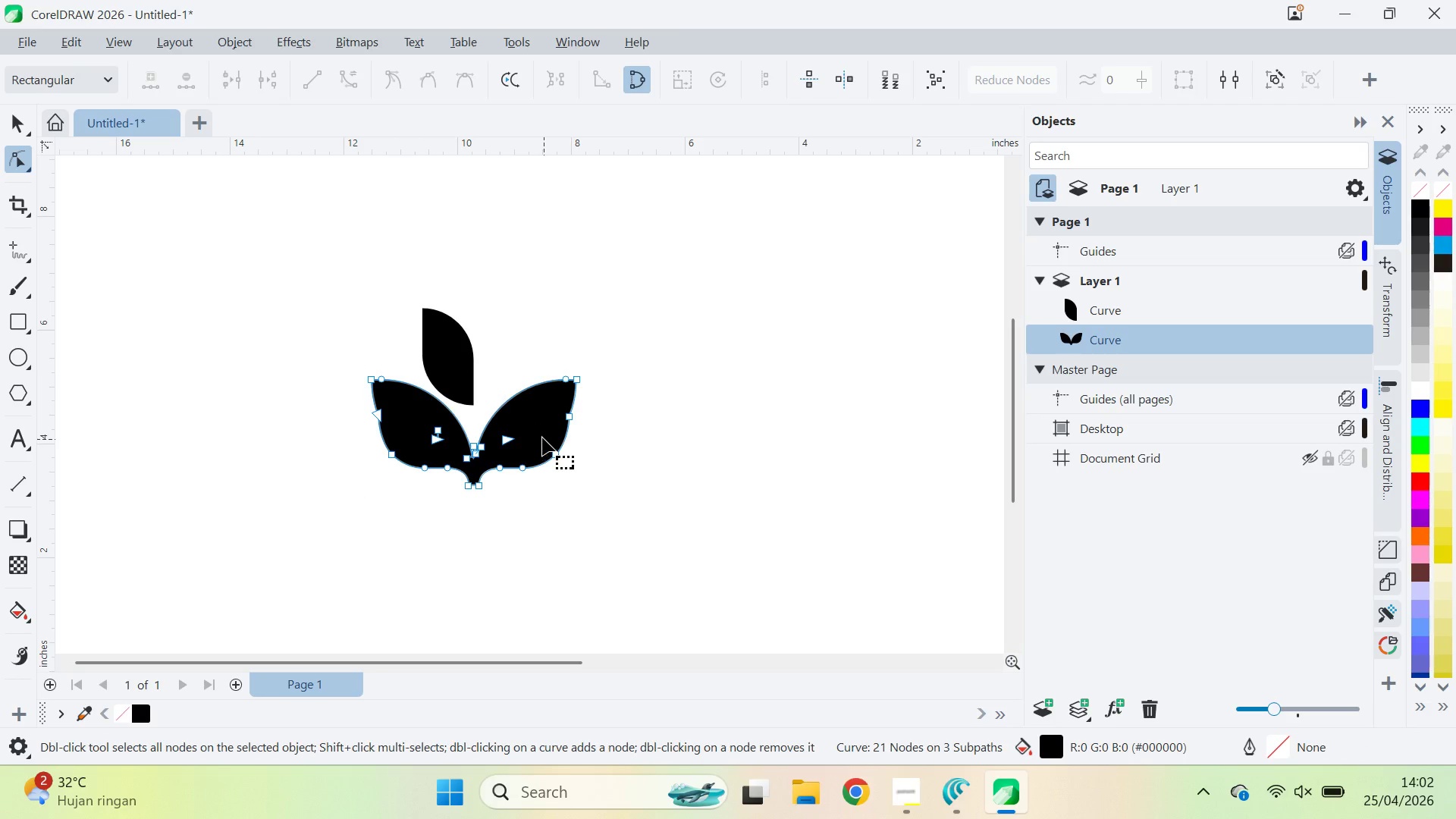 
hold_key(key=AltLeft, duration=2.44)
left_click_drag(start_coordinate=[520, 431], to_coordinate=[532, 435])
 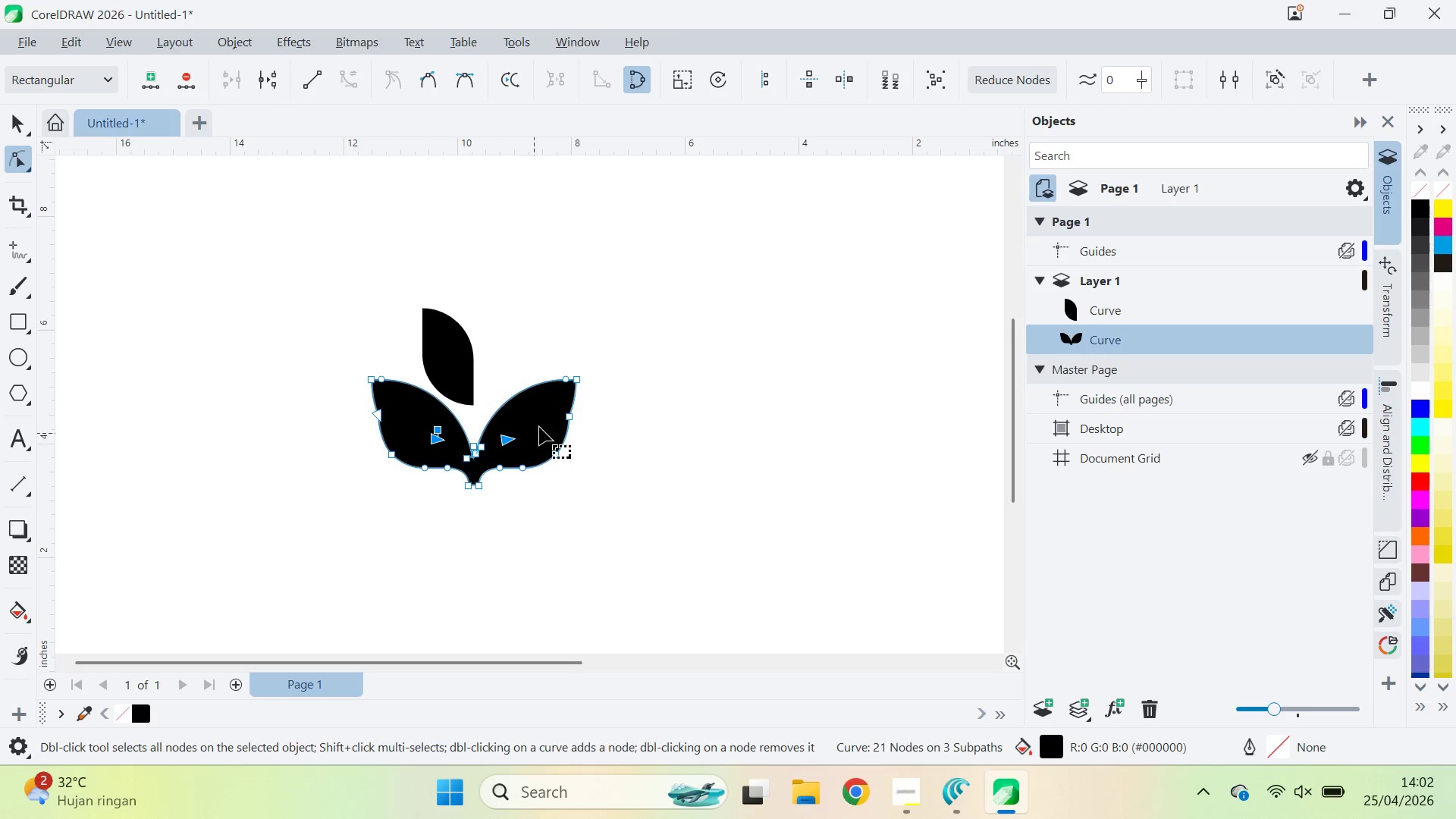 
key(Delete)
 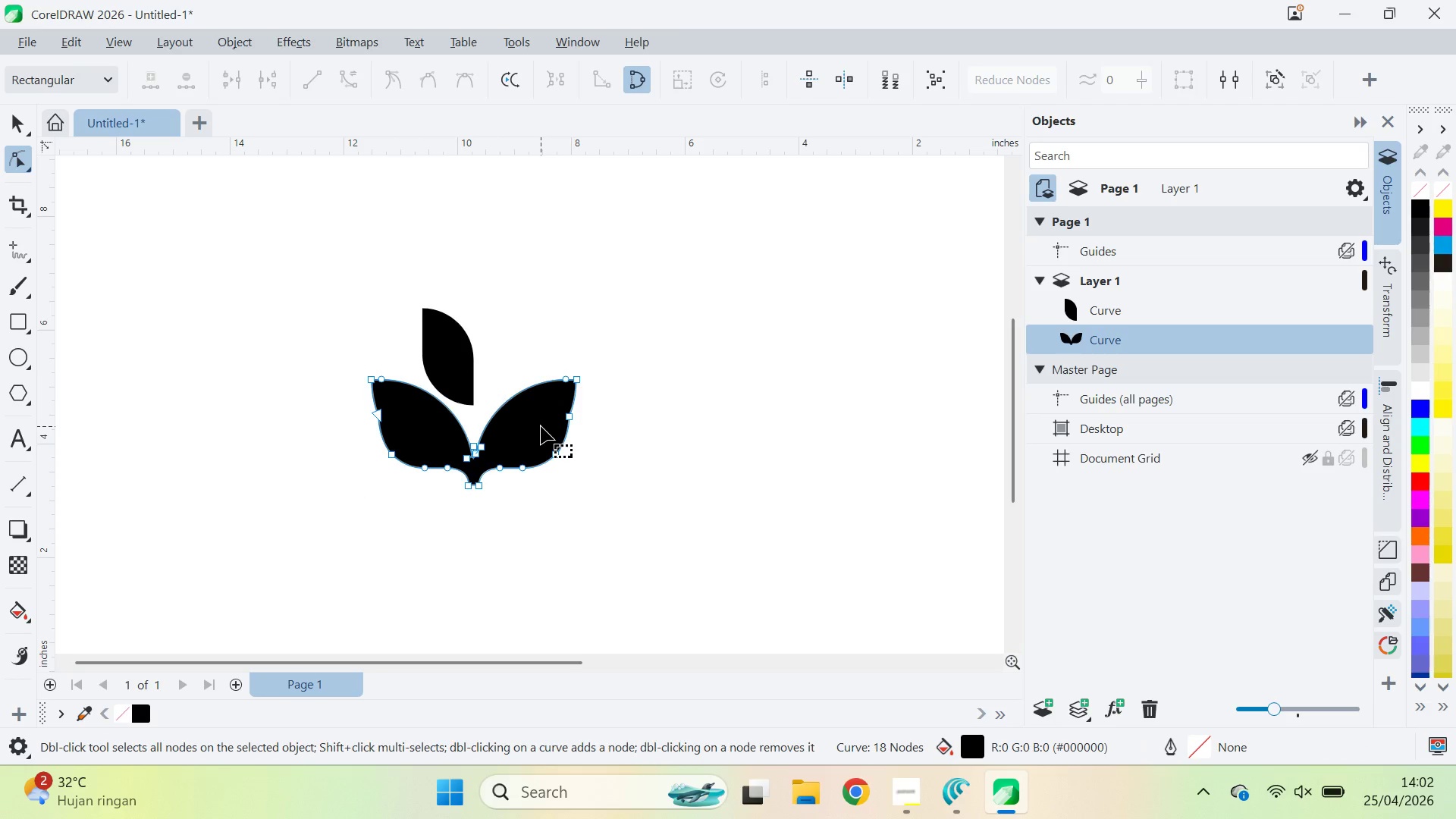 
key(Control+A)
 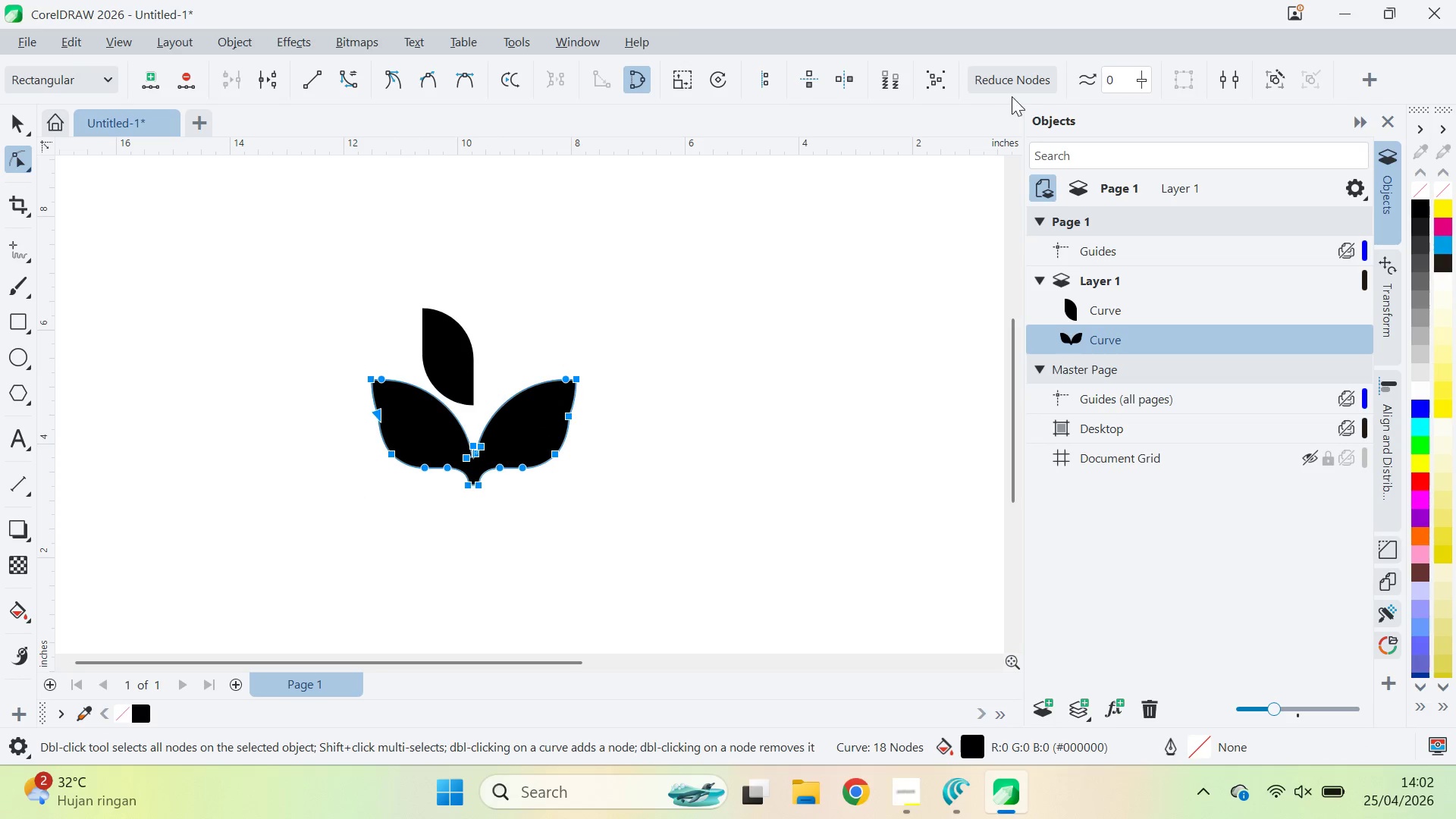 
double_click([1015, 90])
 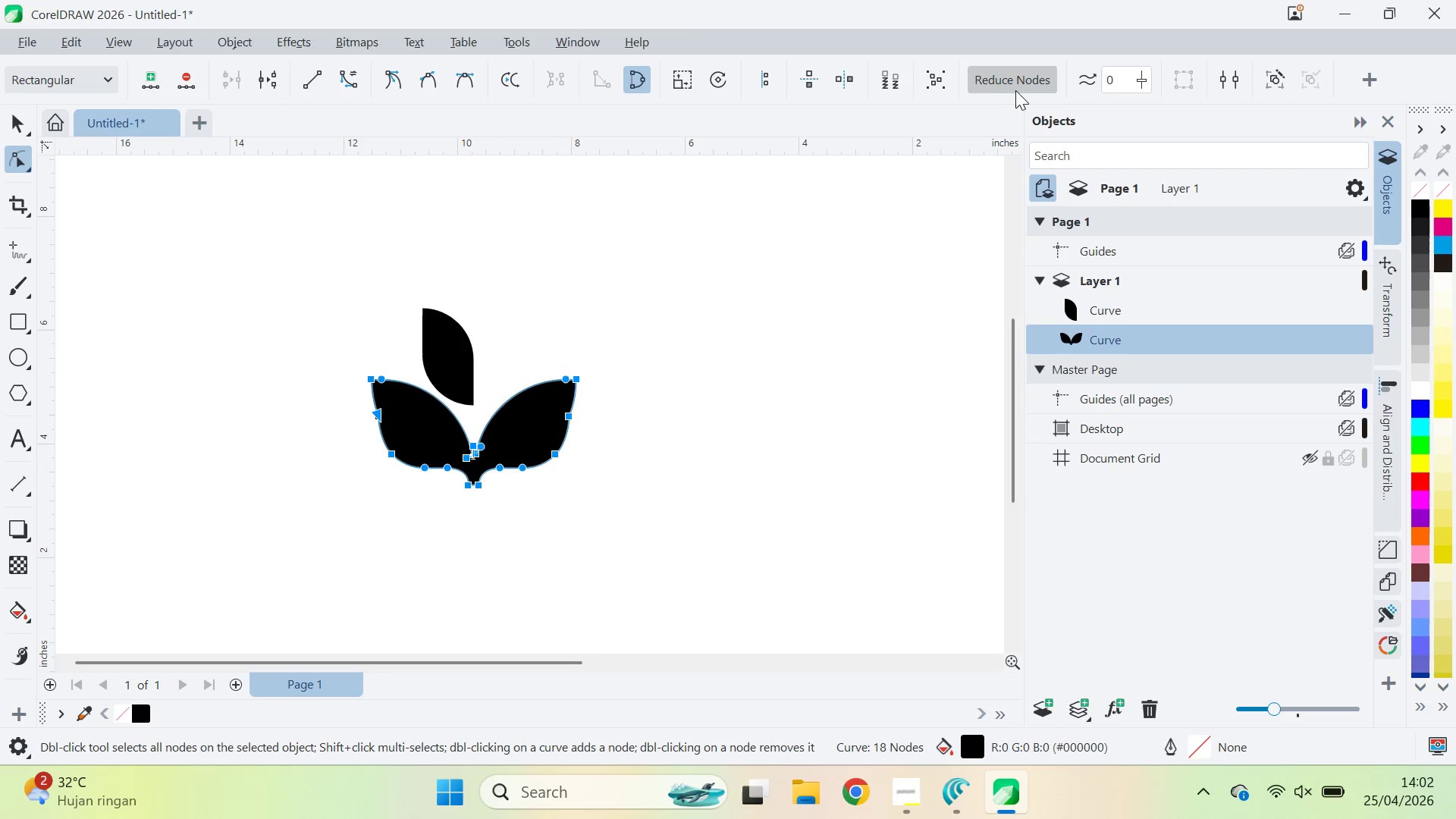 
triple_click([1015, 90])
 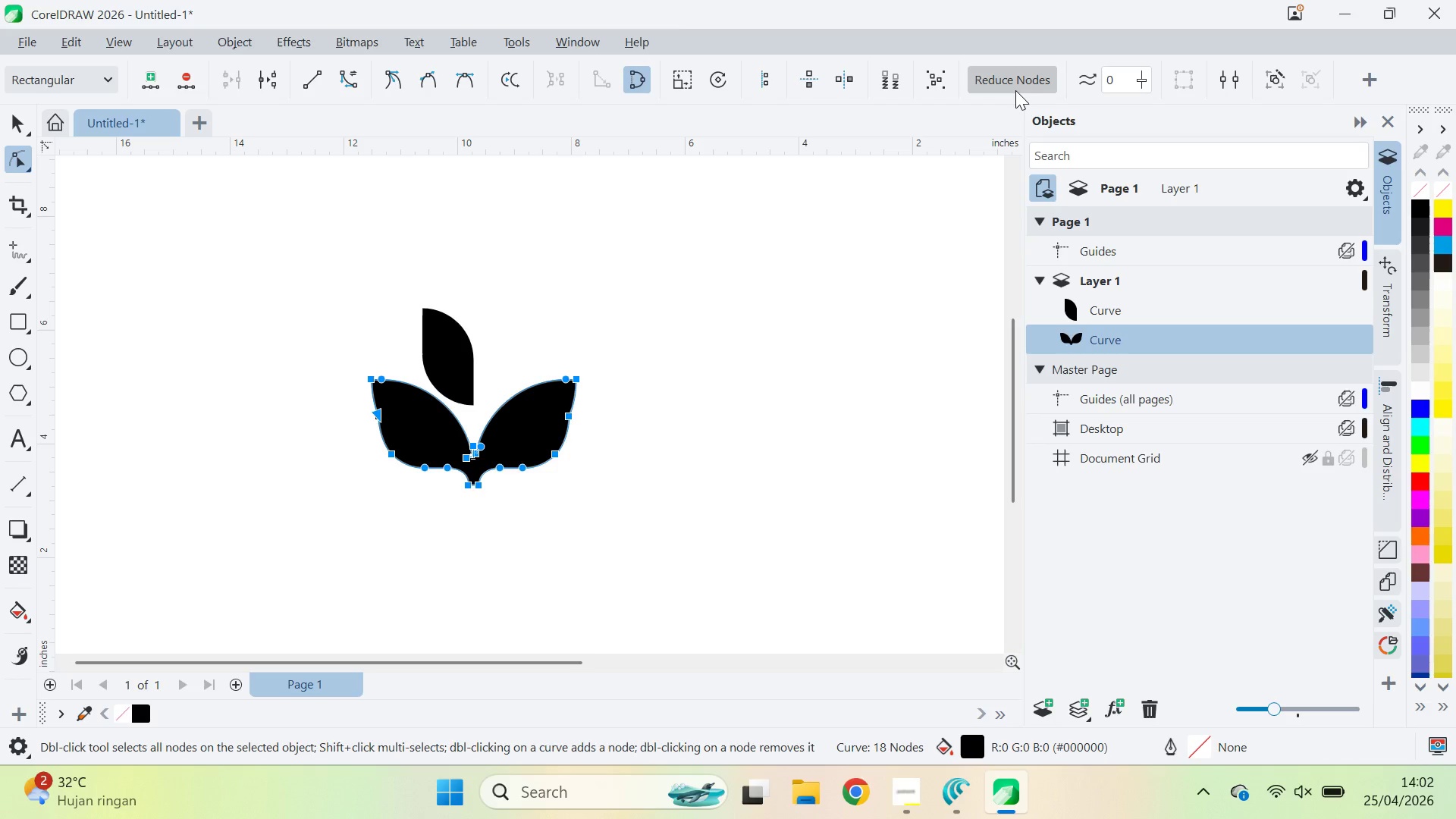 
triple_click([1015, 90])
 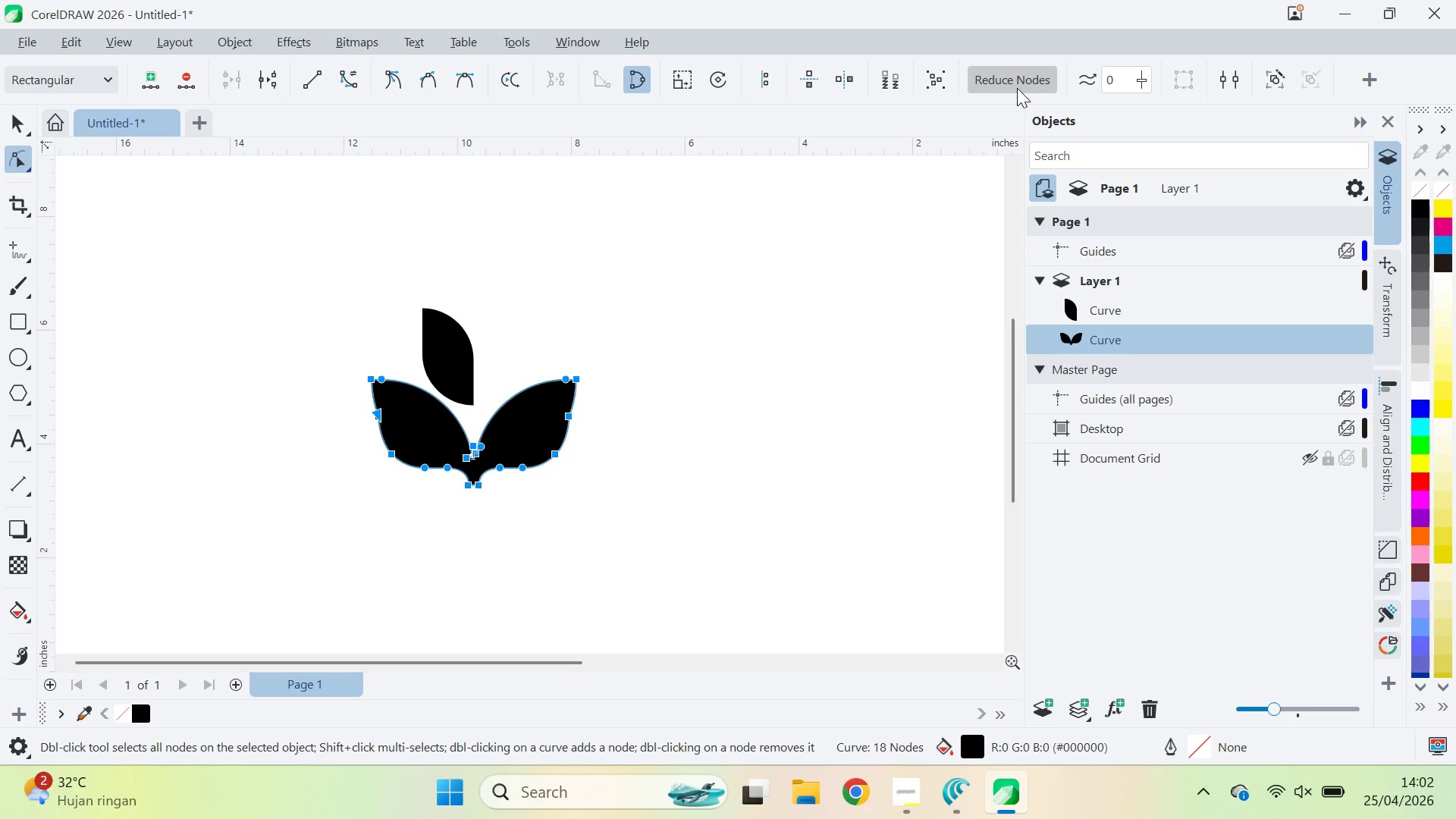 
type(vz)
 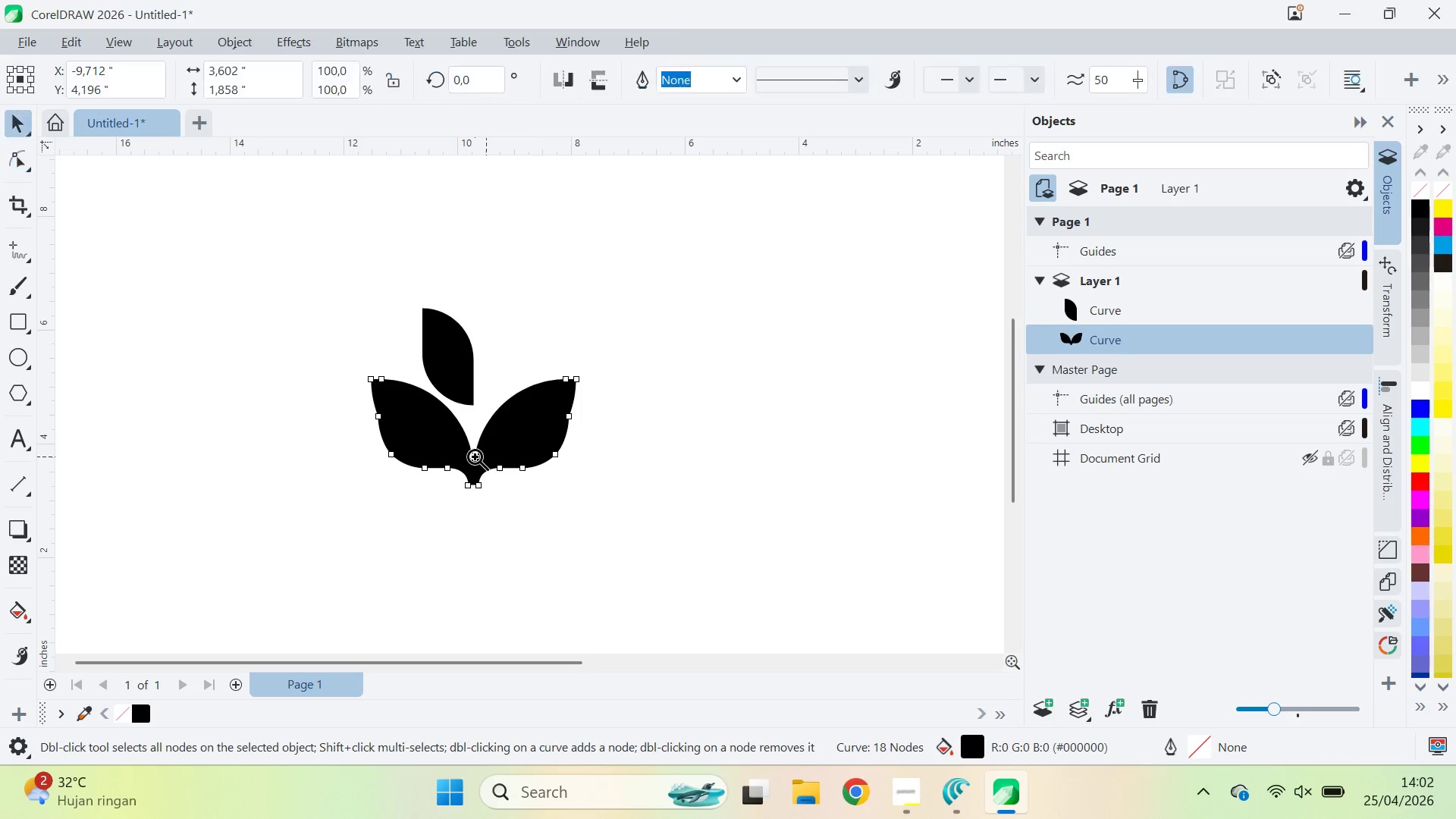 
left_click([475, 458])
 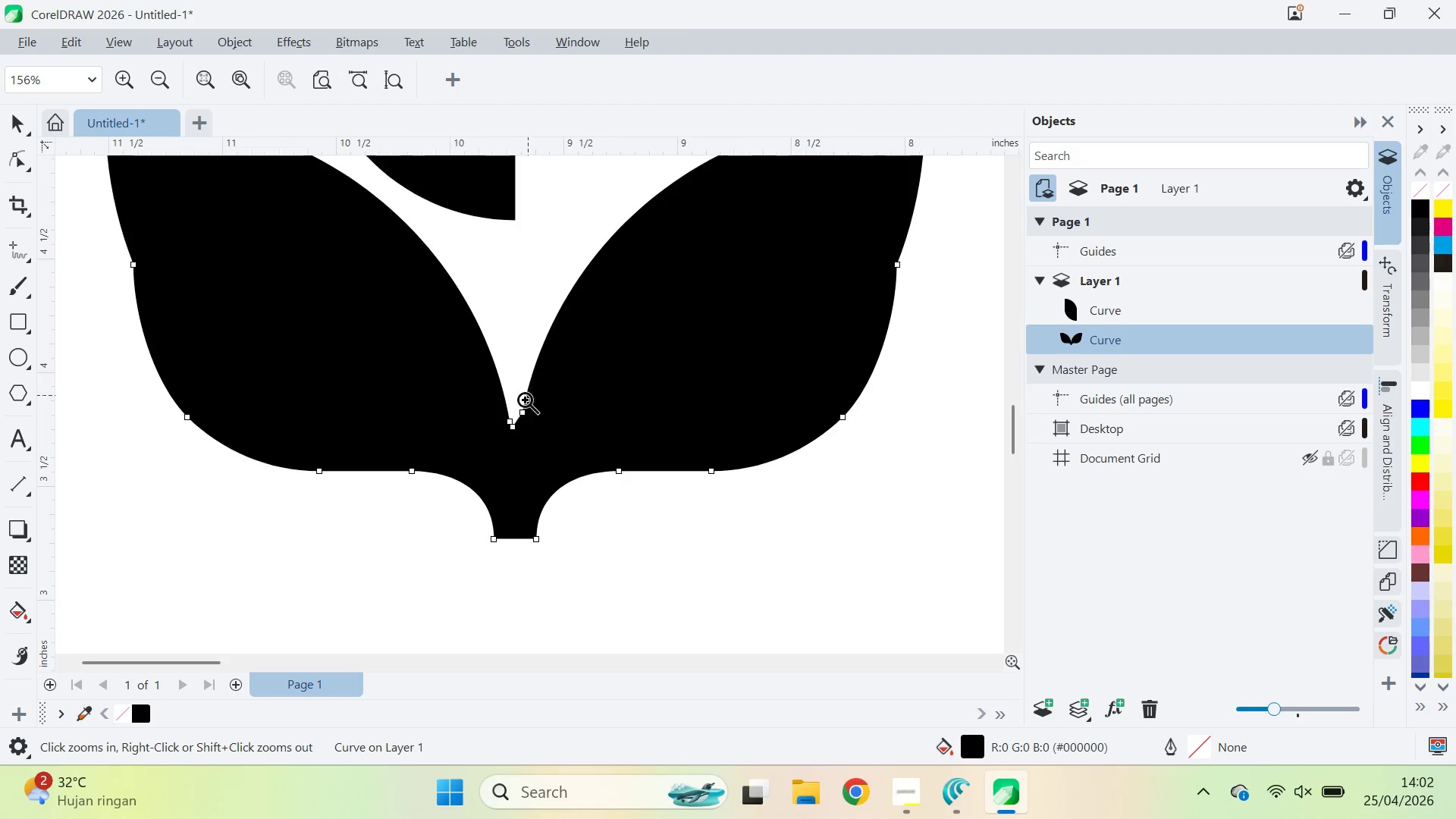 
triple_click([513, 424])
 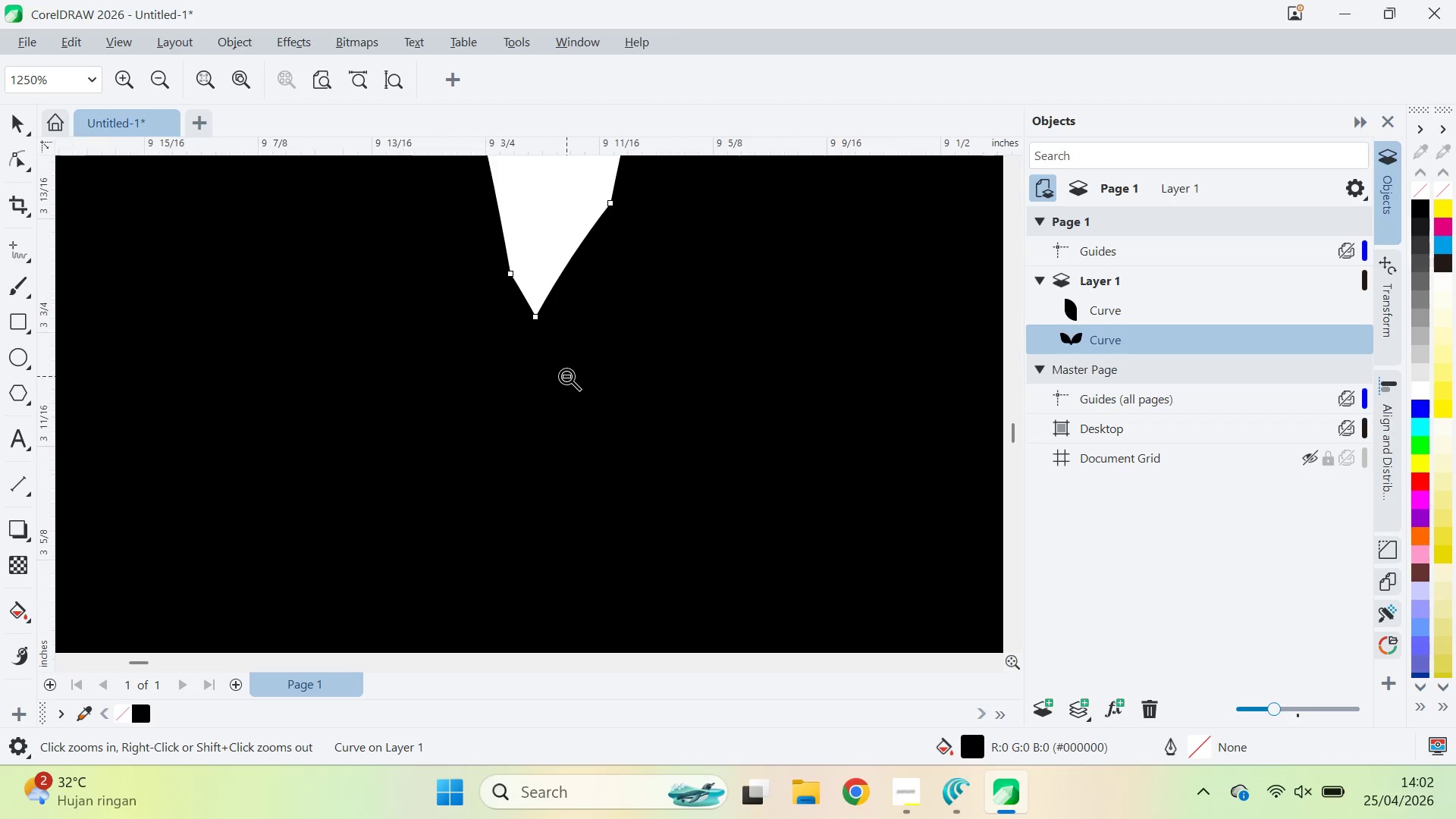 
key(A)
 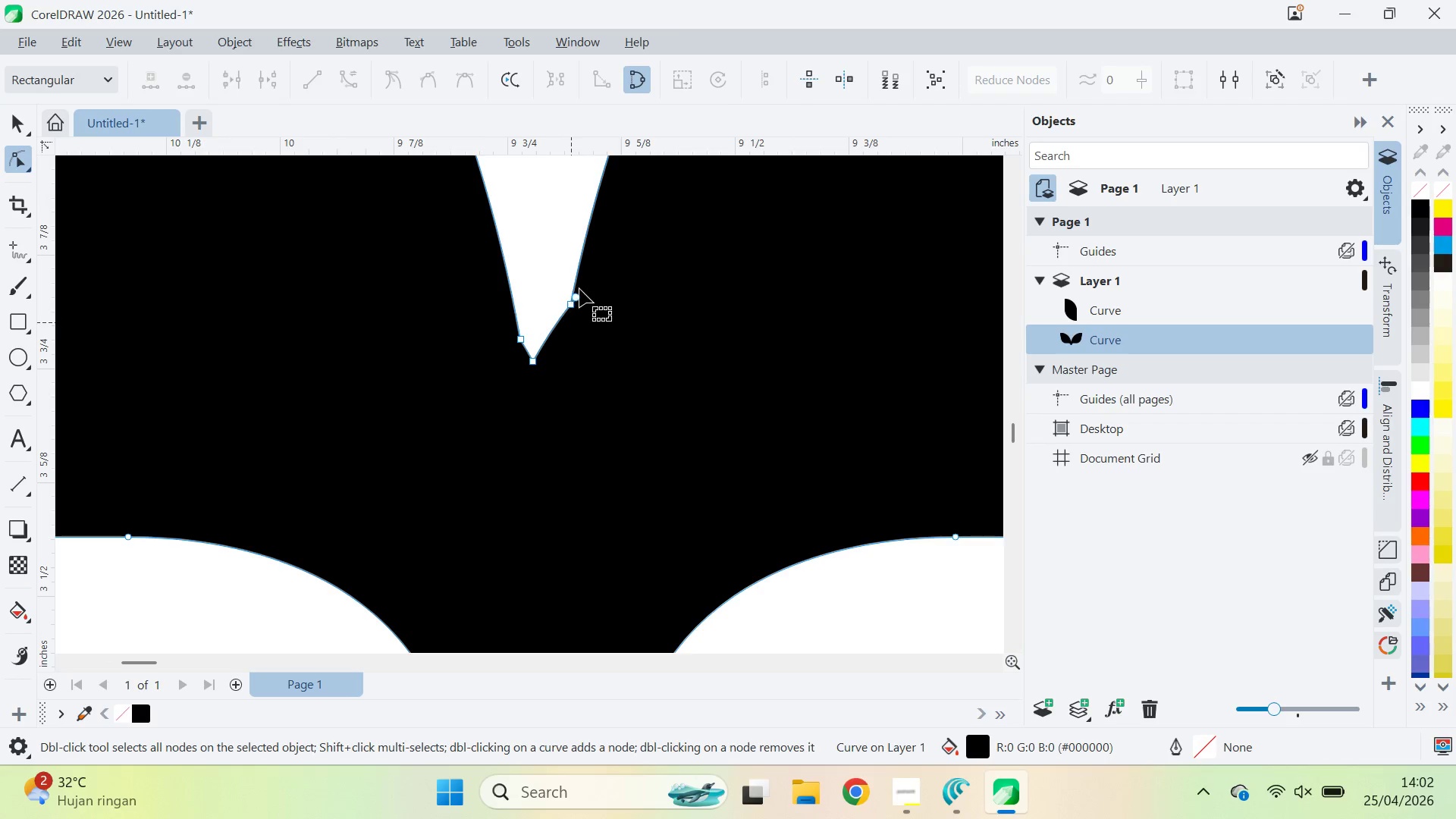 
left_click_drag(start_coordinate=[594, 271], to_coordinate=[529, 357])
 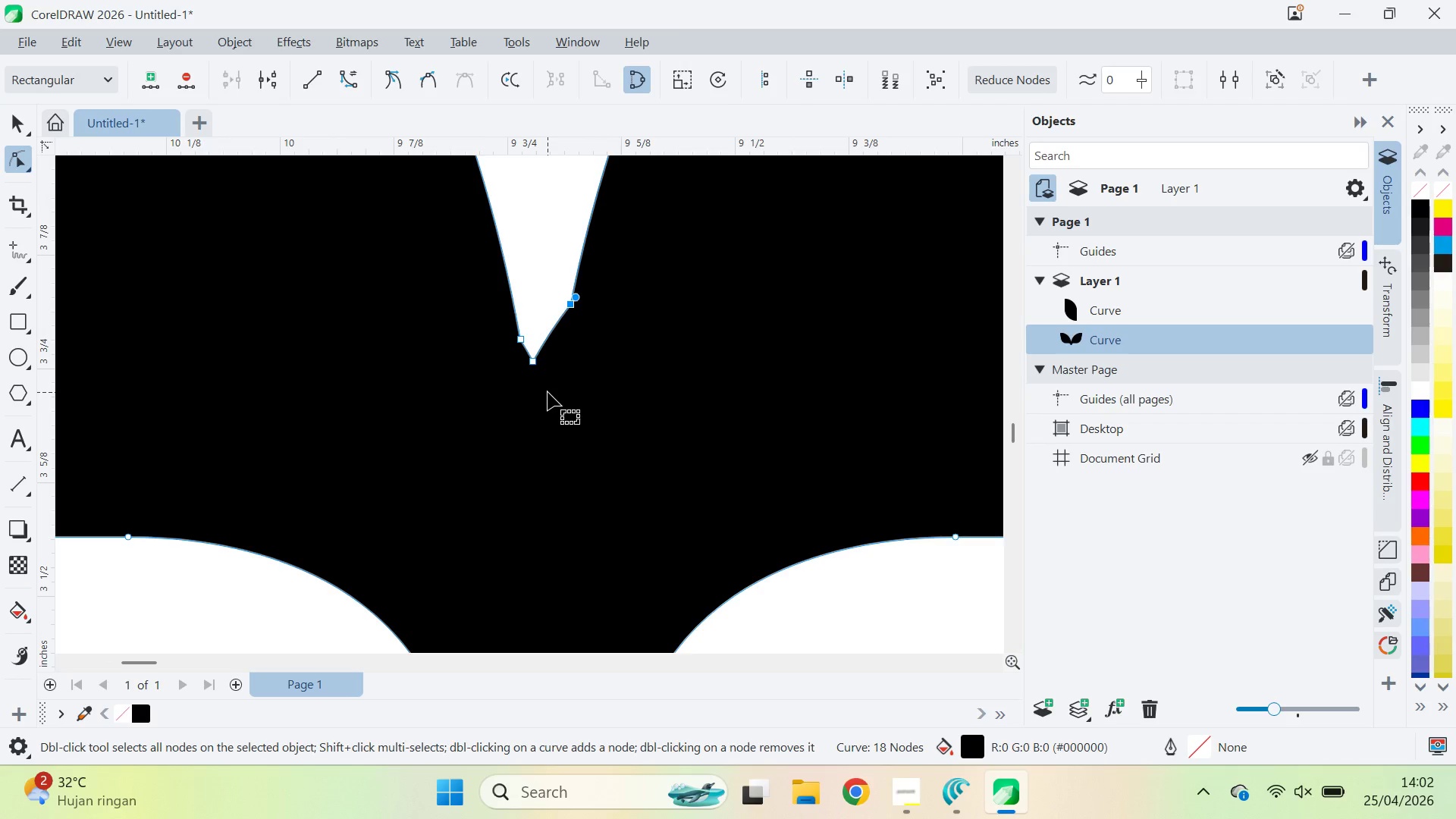 
key(Delete)
 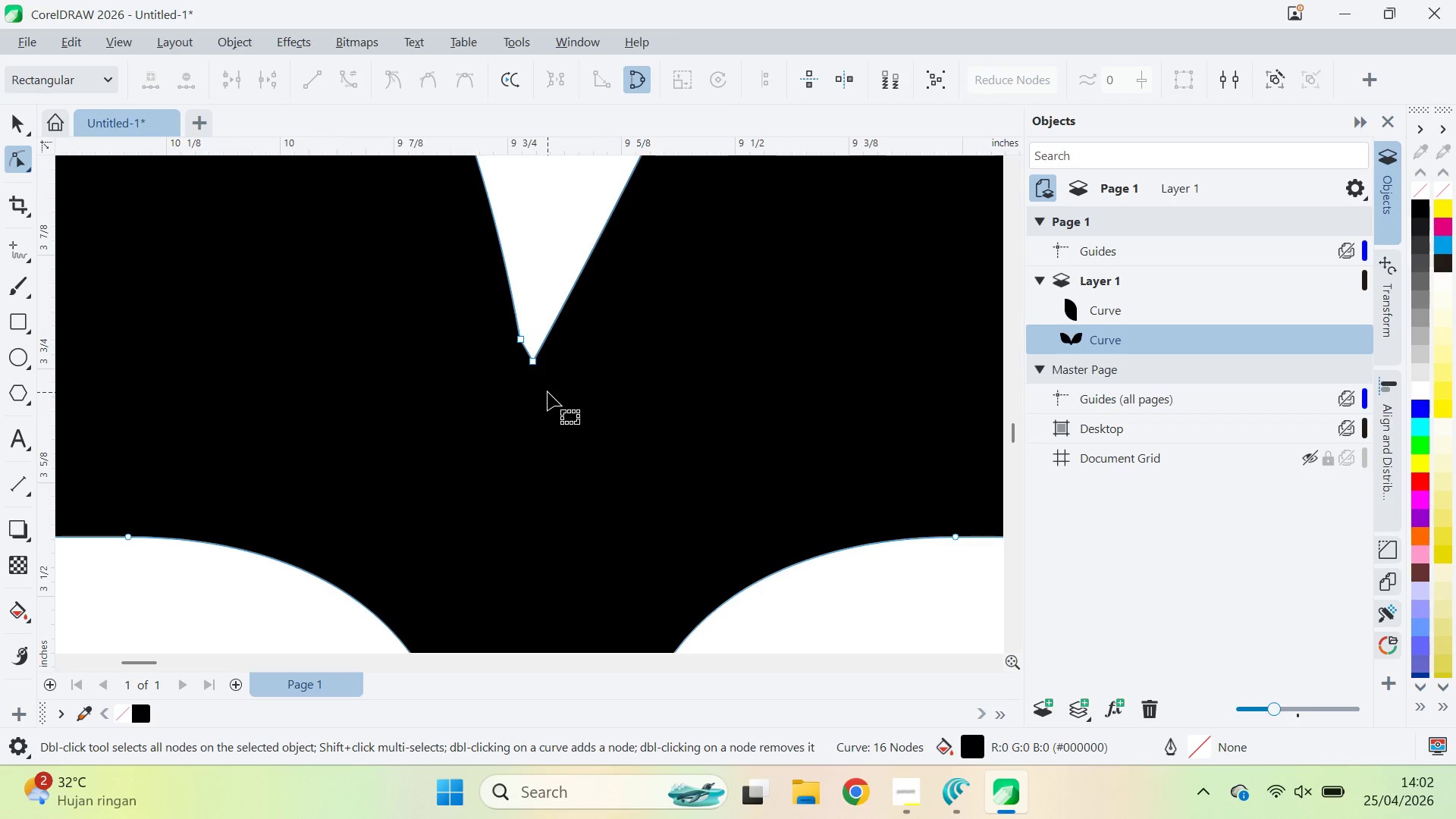 
key(Control+Z)
 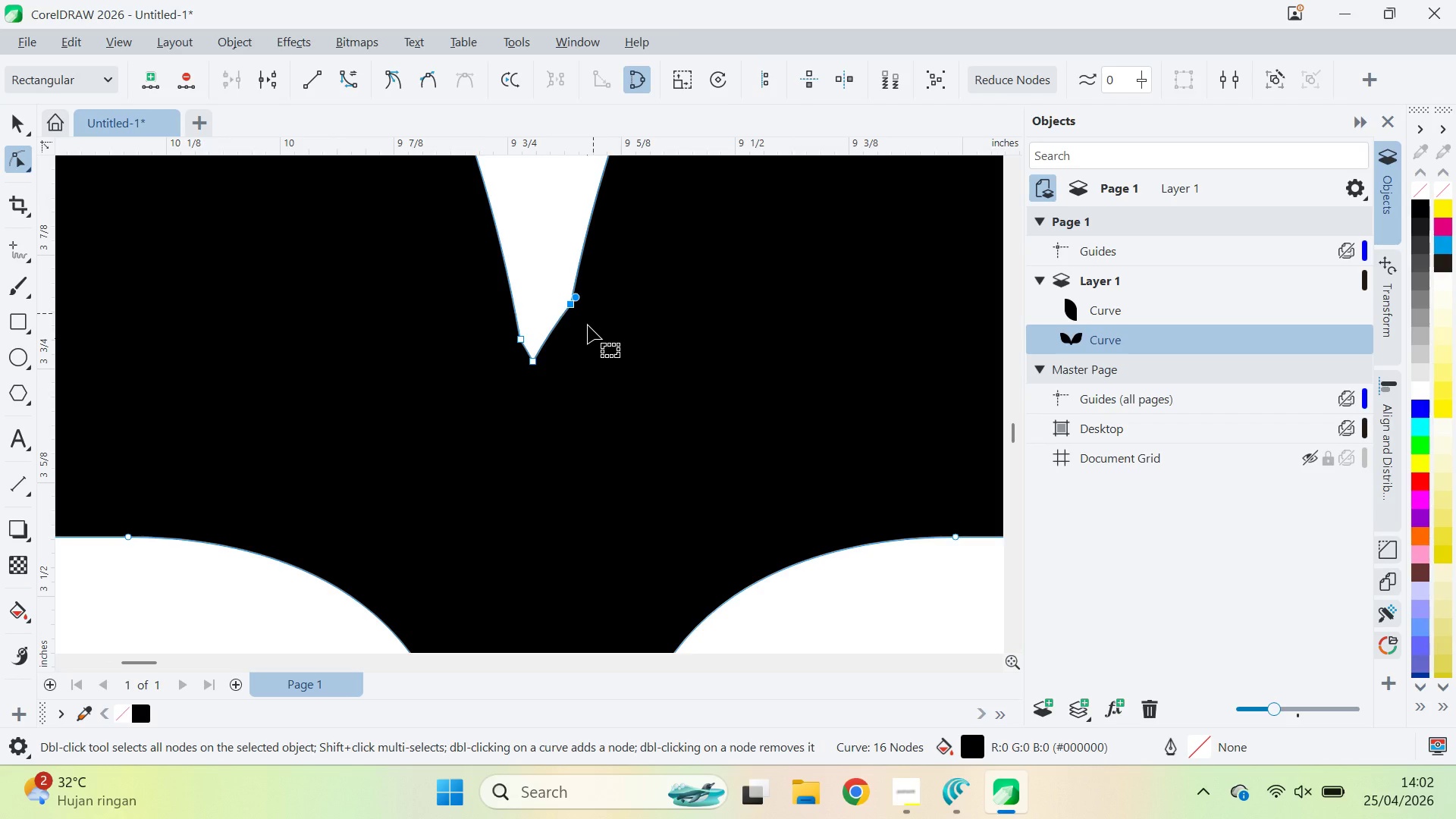 
double_click([572, 309])
 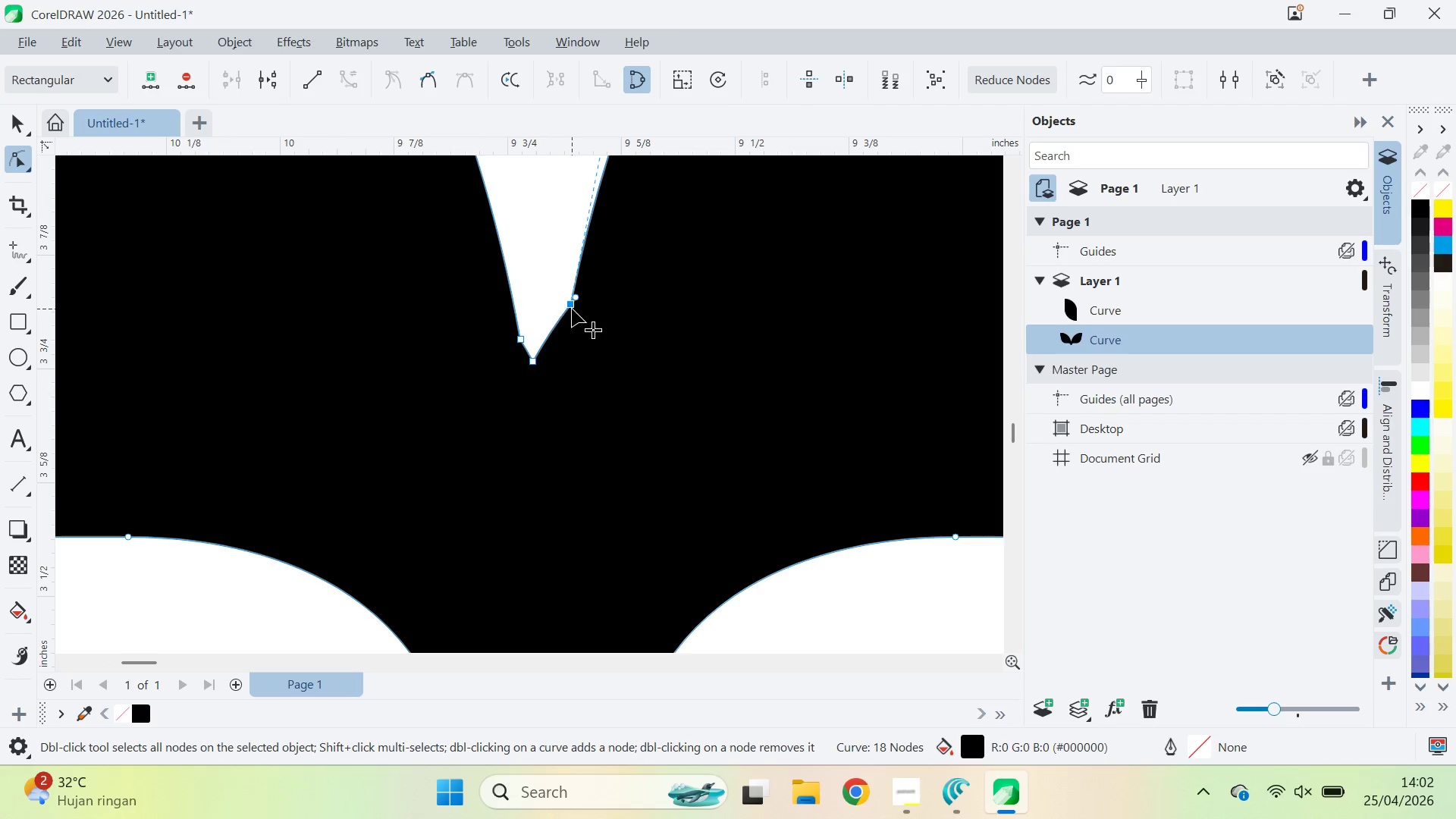 
triple_click([572, 309])
 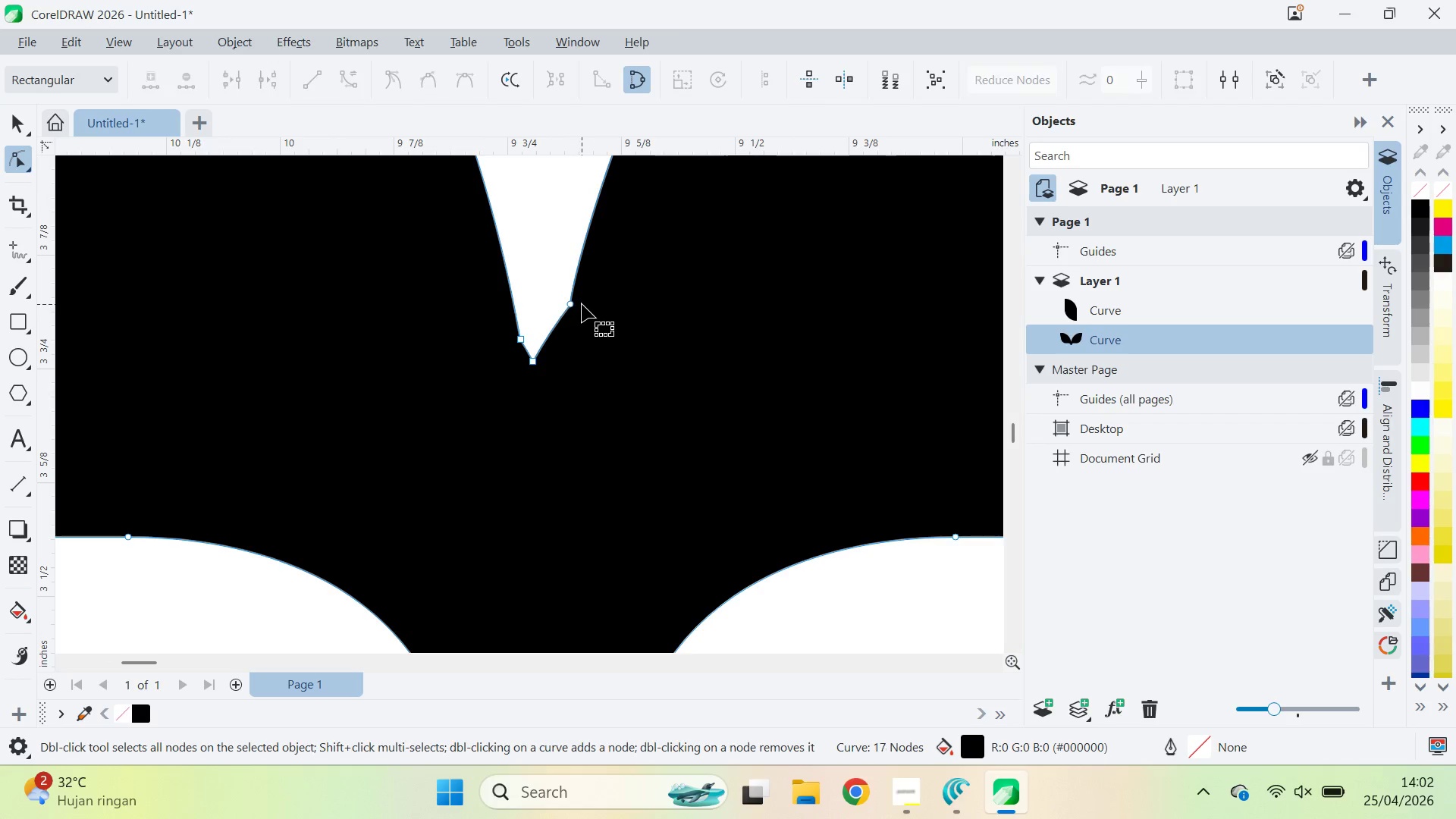 
key(Control+ControlLeft)
 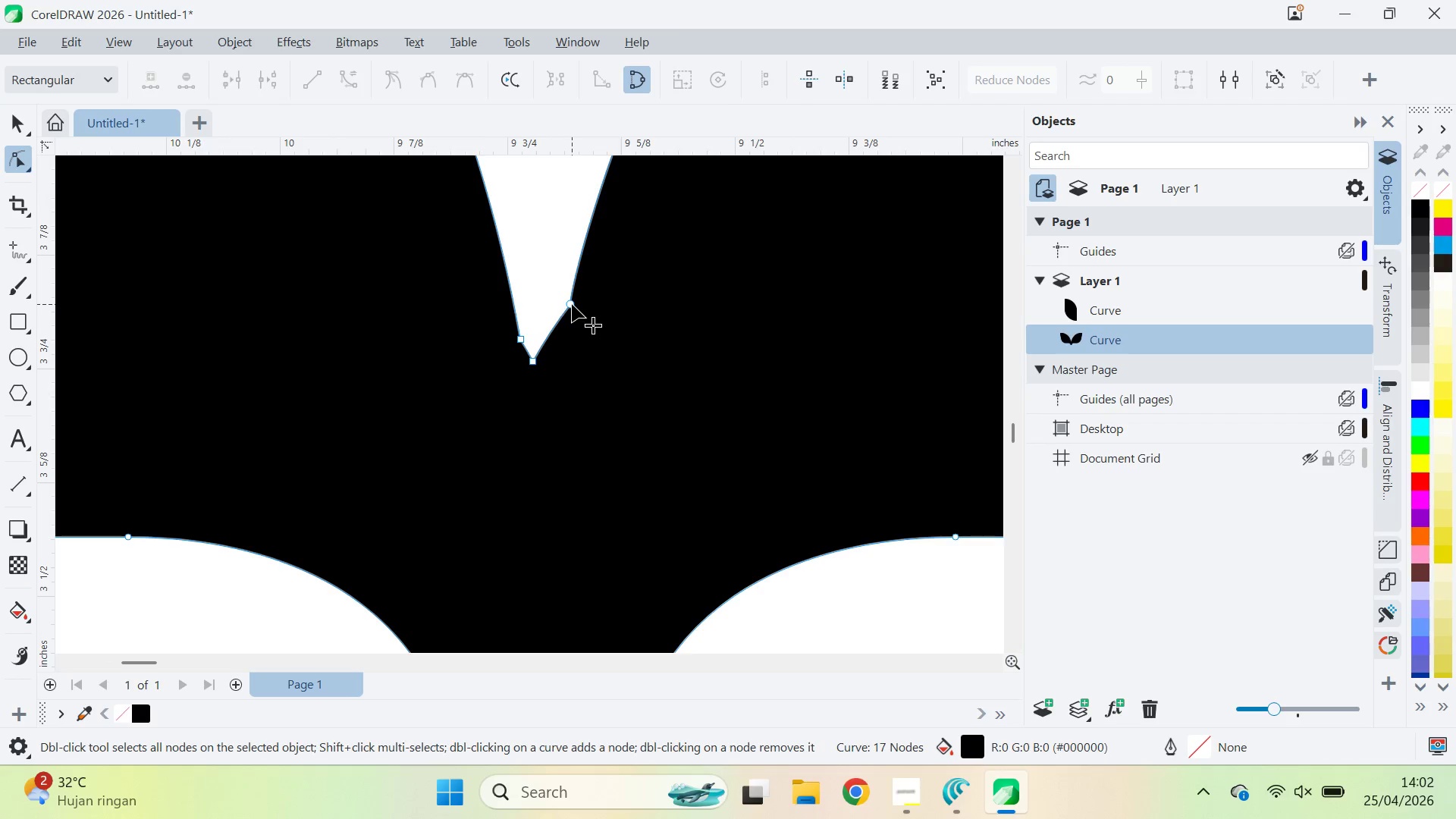 
double_click([572, 304])
 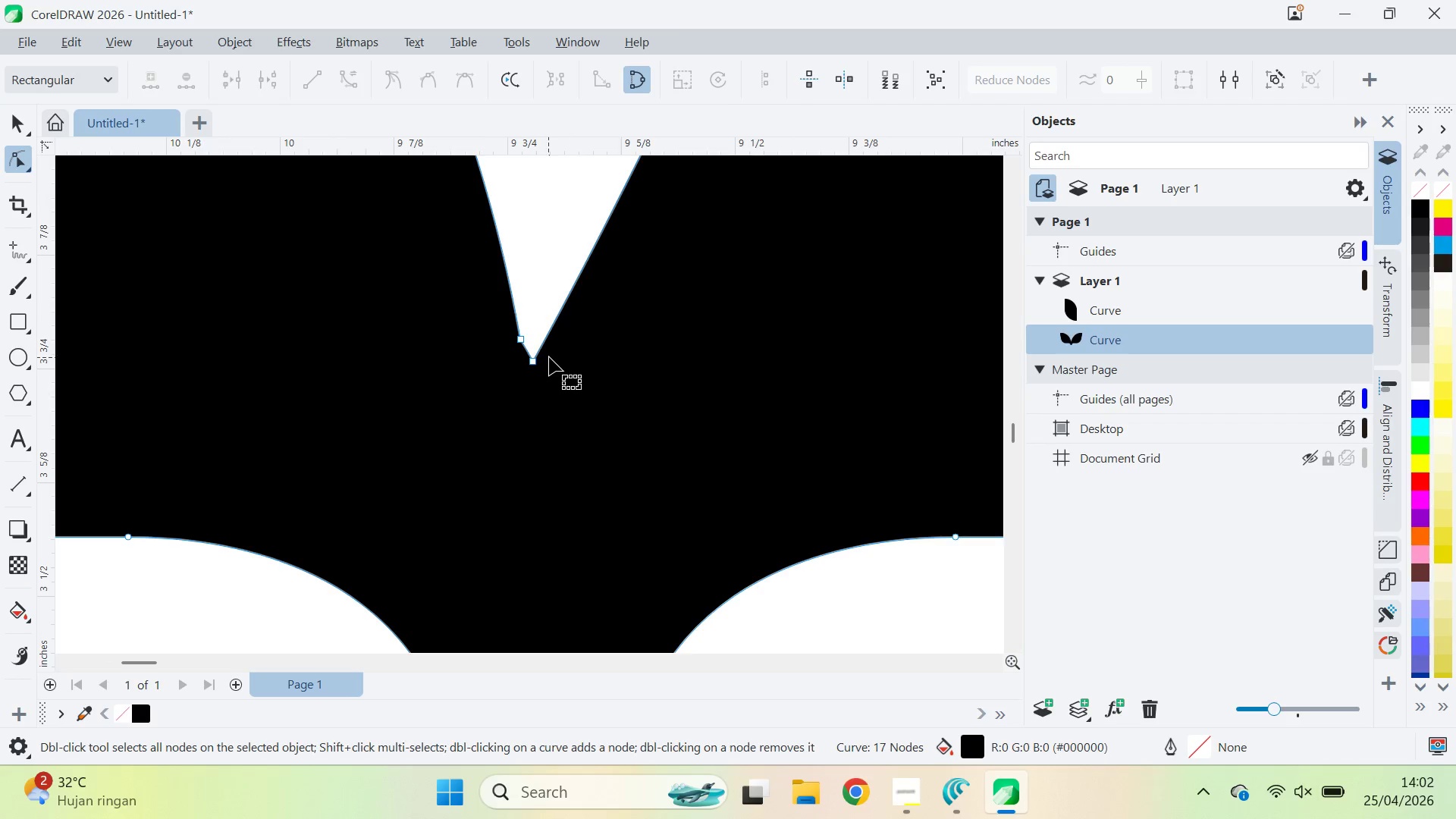 
key(Z)
 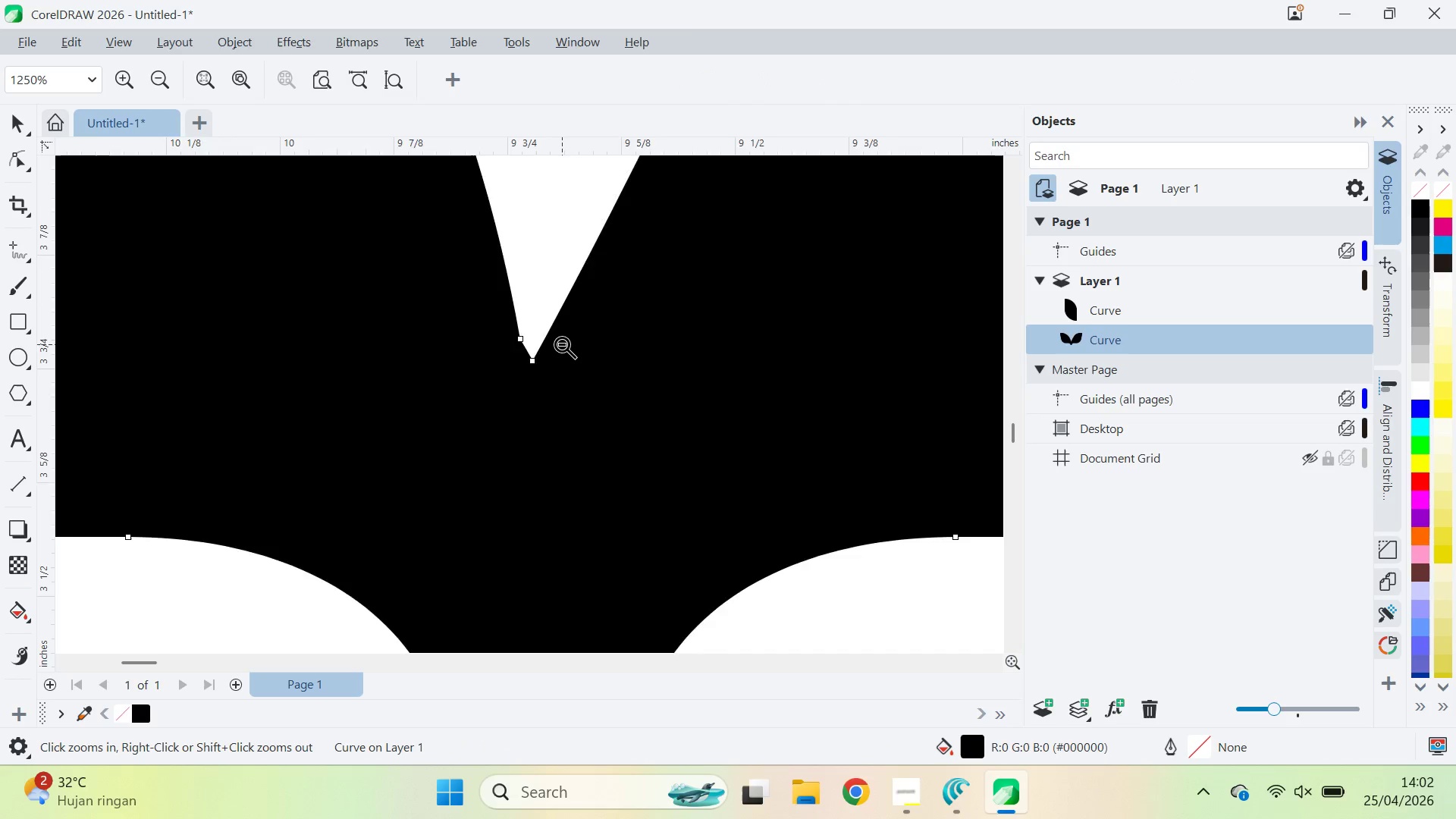 
right_click([562, 344])
 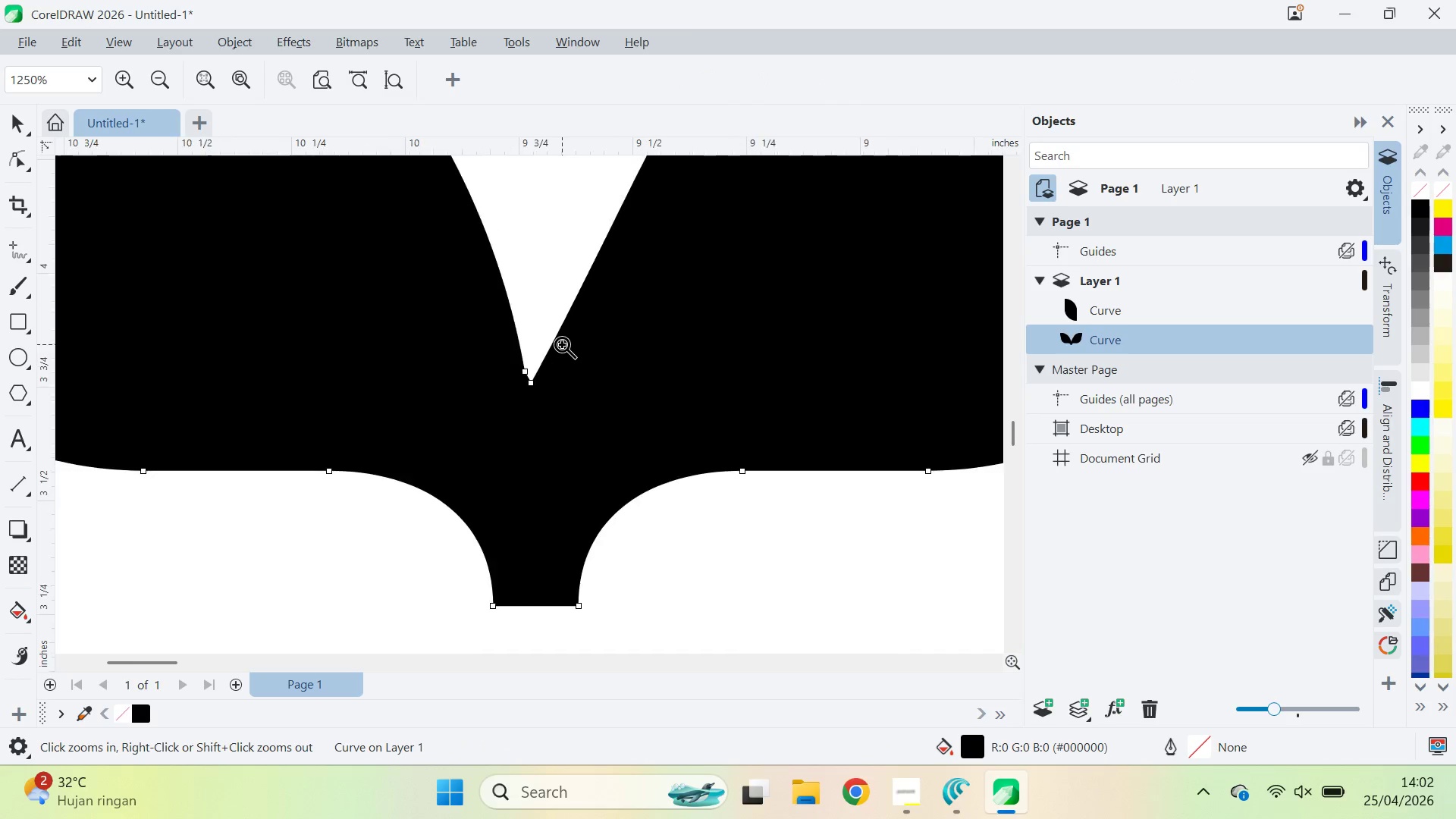 
double_click([562, 344])
 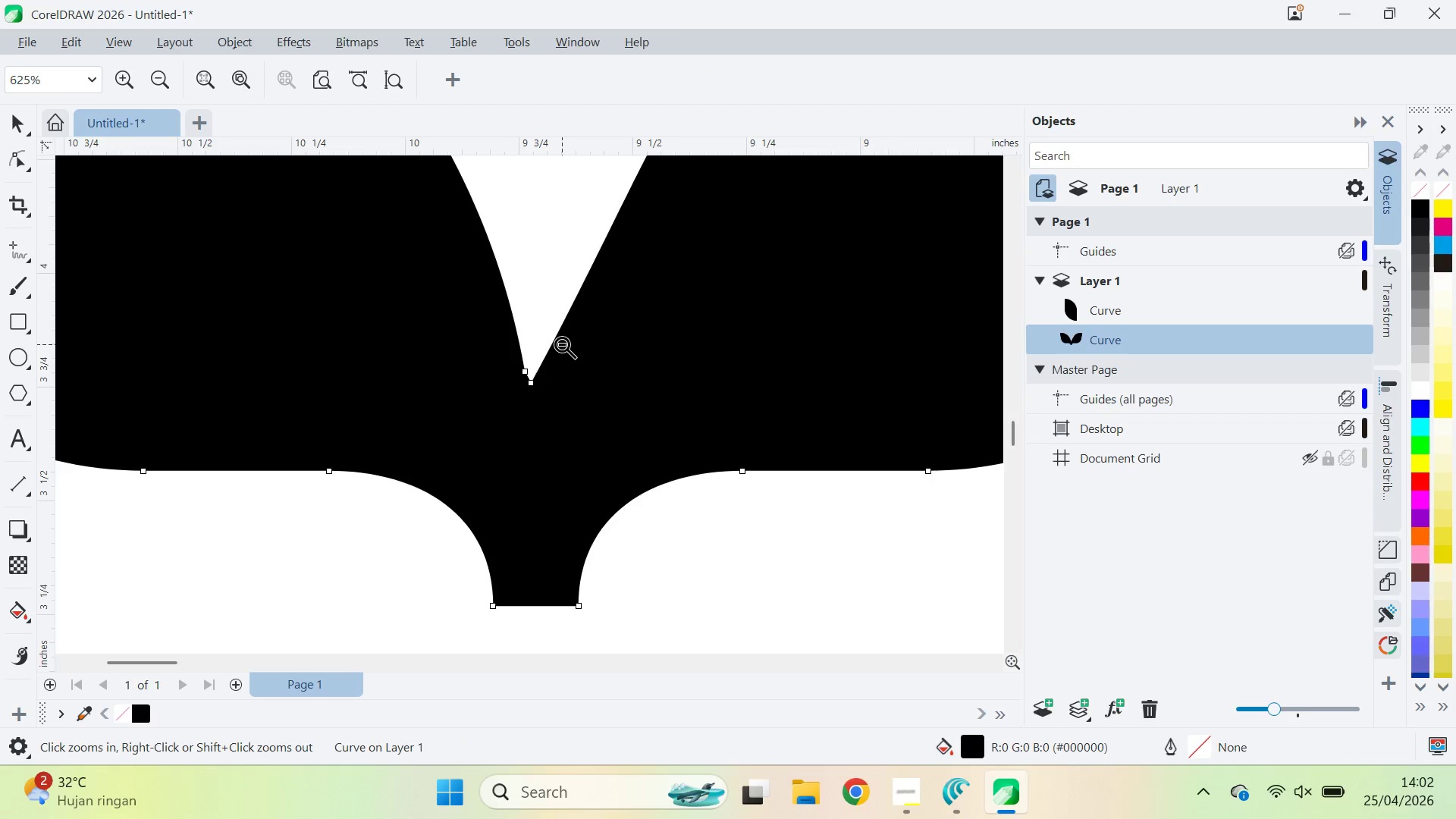 
triple_click([562, 344])
 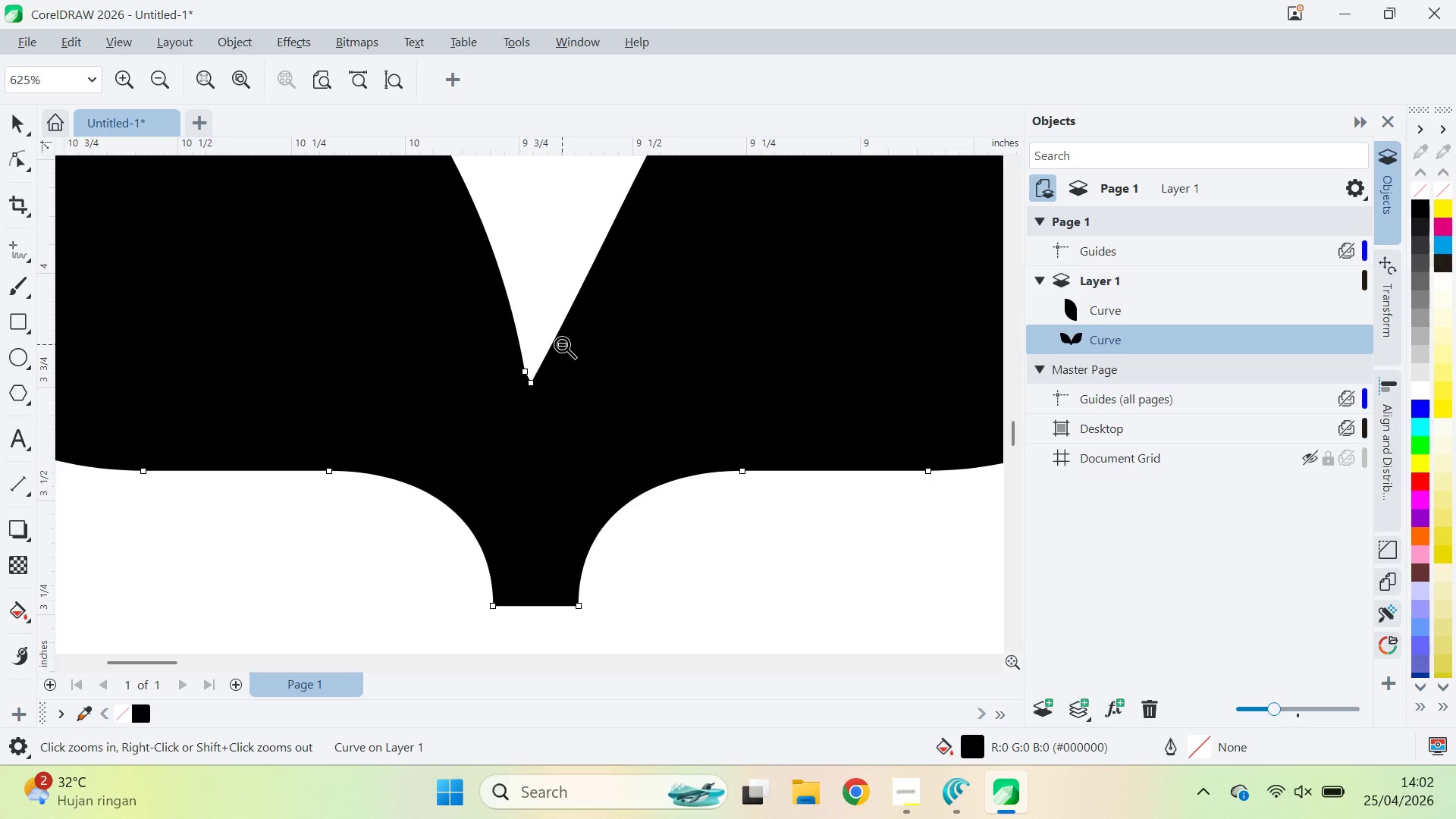 
triple_click([562, 344])
 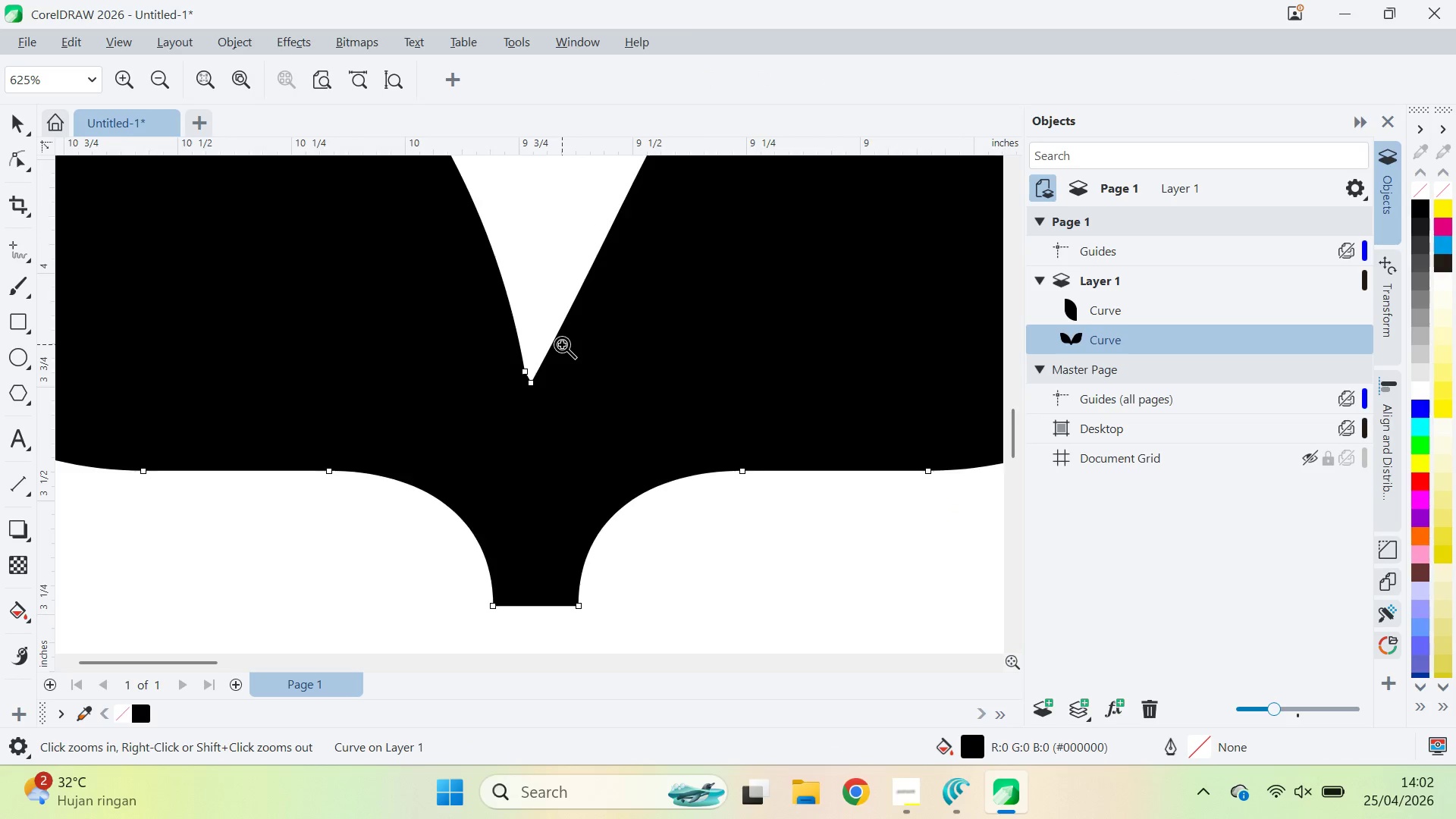 
triple_click([562, 344])
 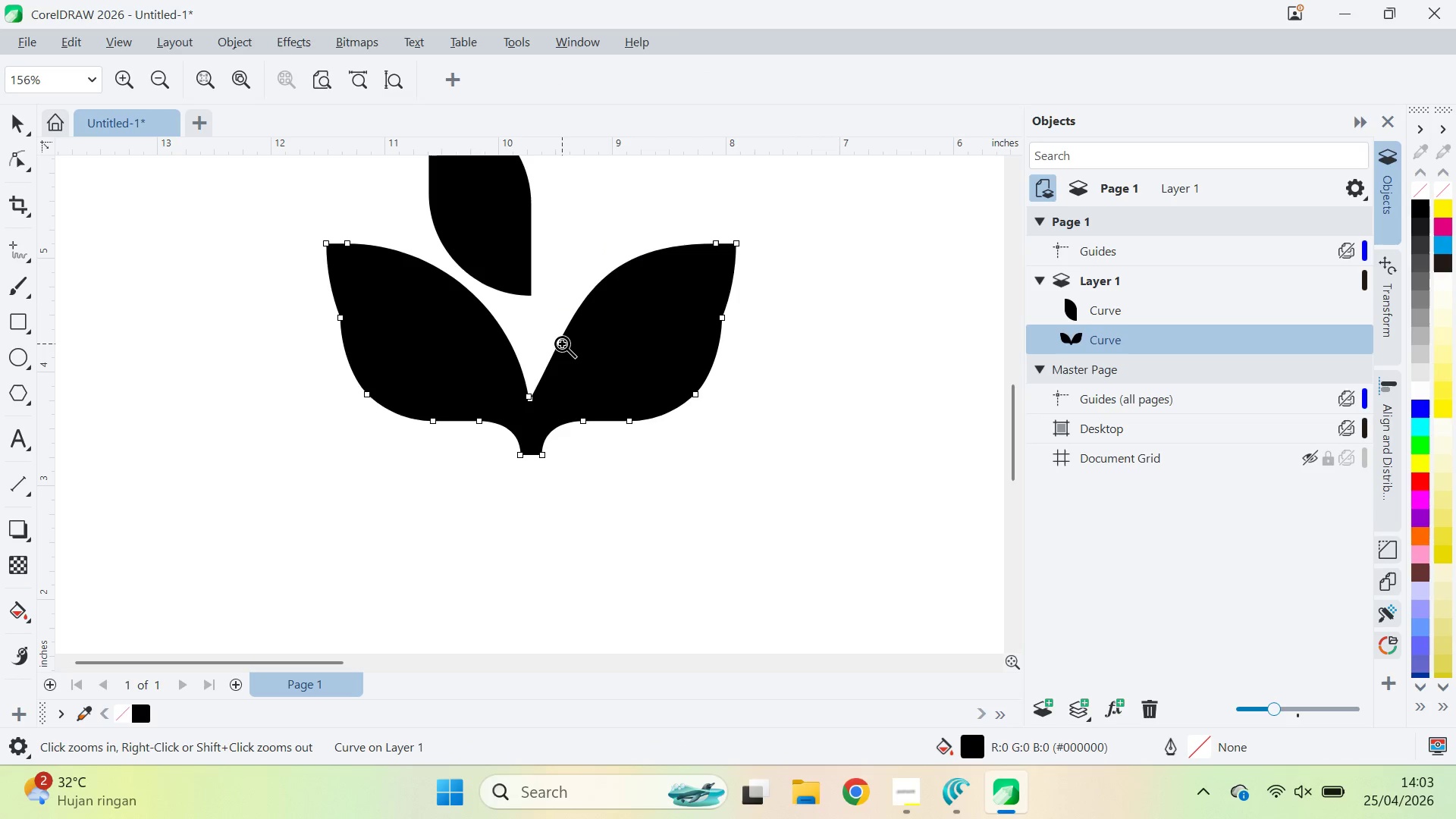 
triple_click([562, 344])
 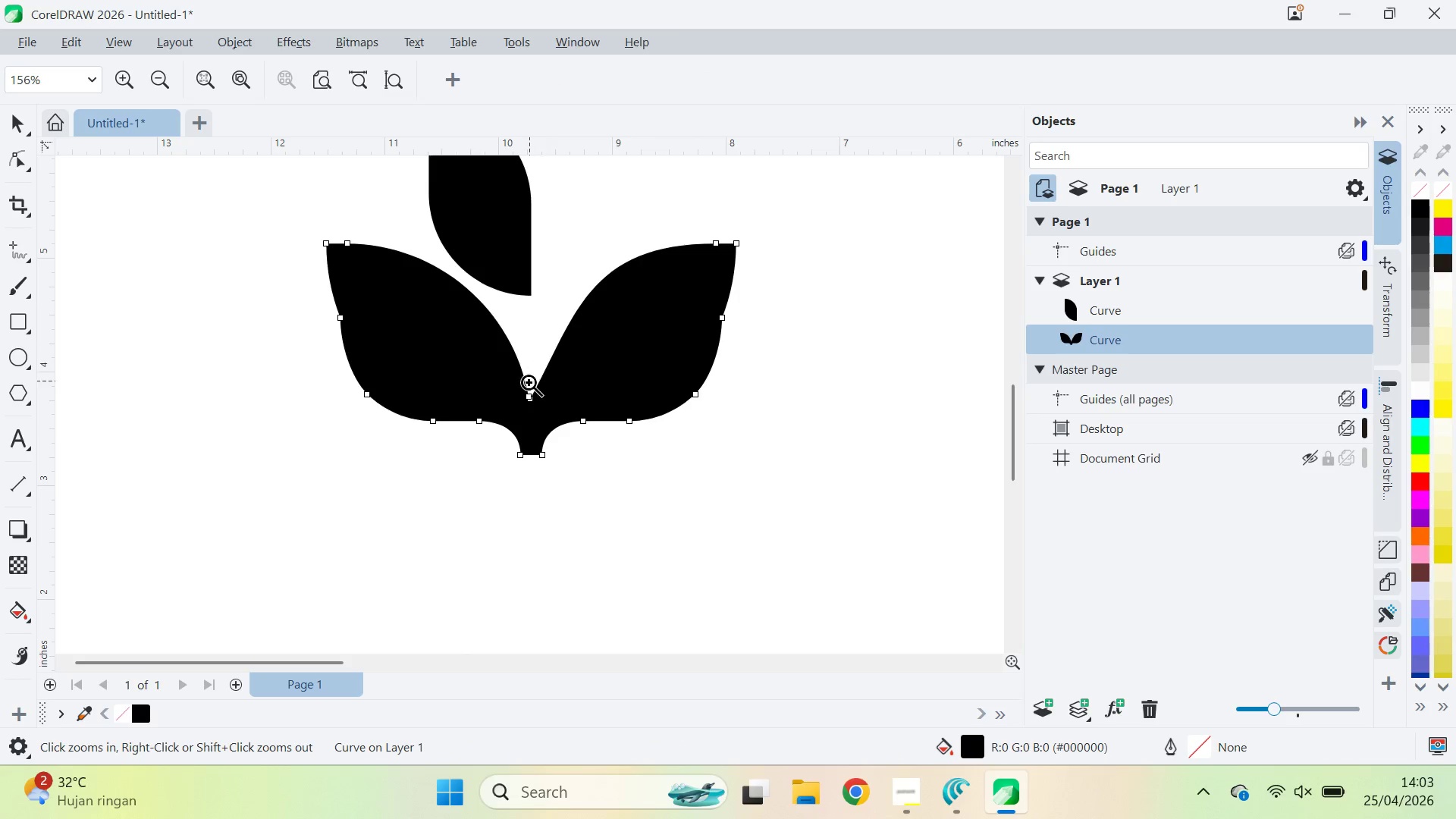 
left_click([526, 387])
 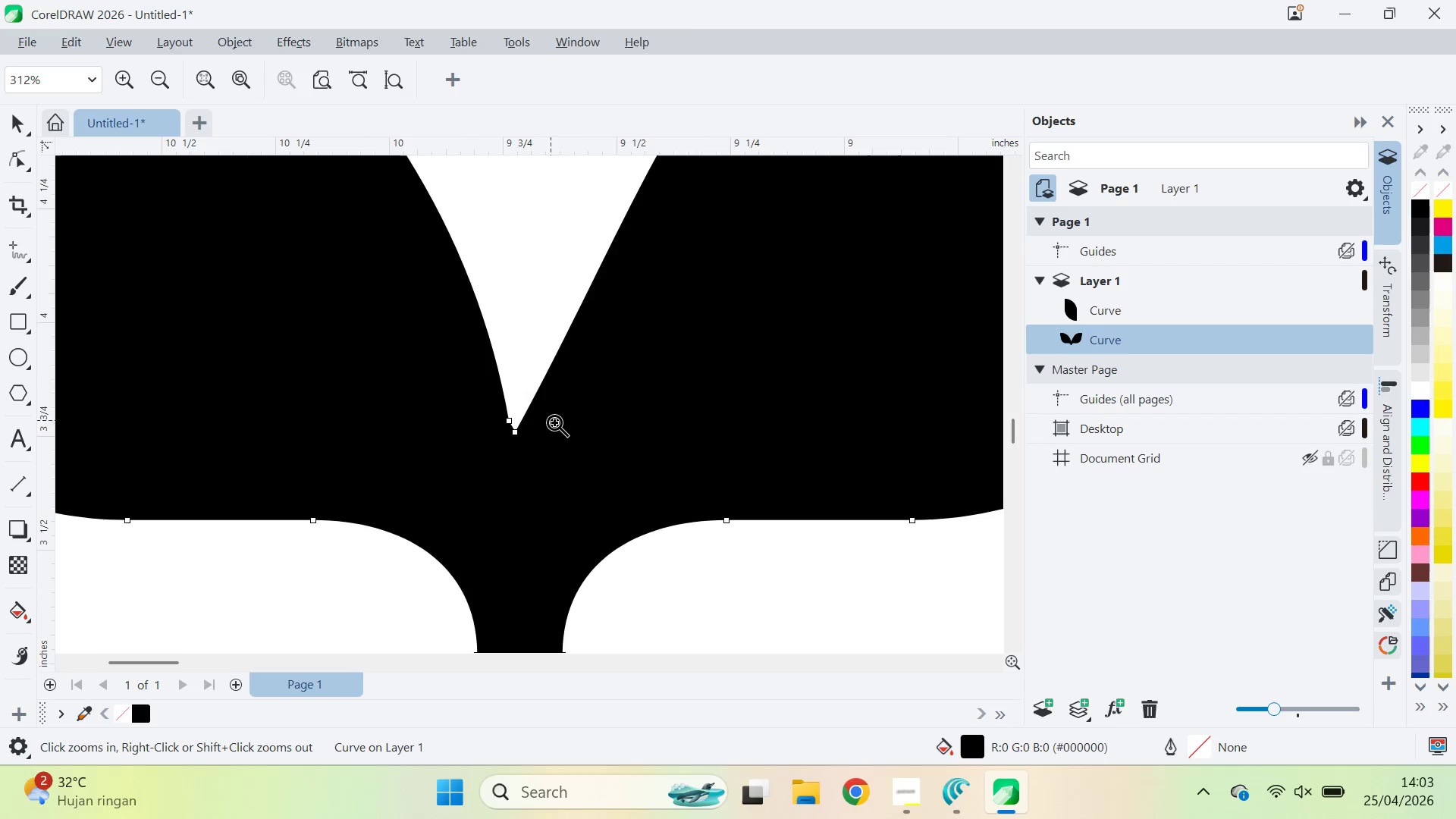 
type(ca)
 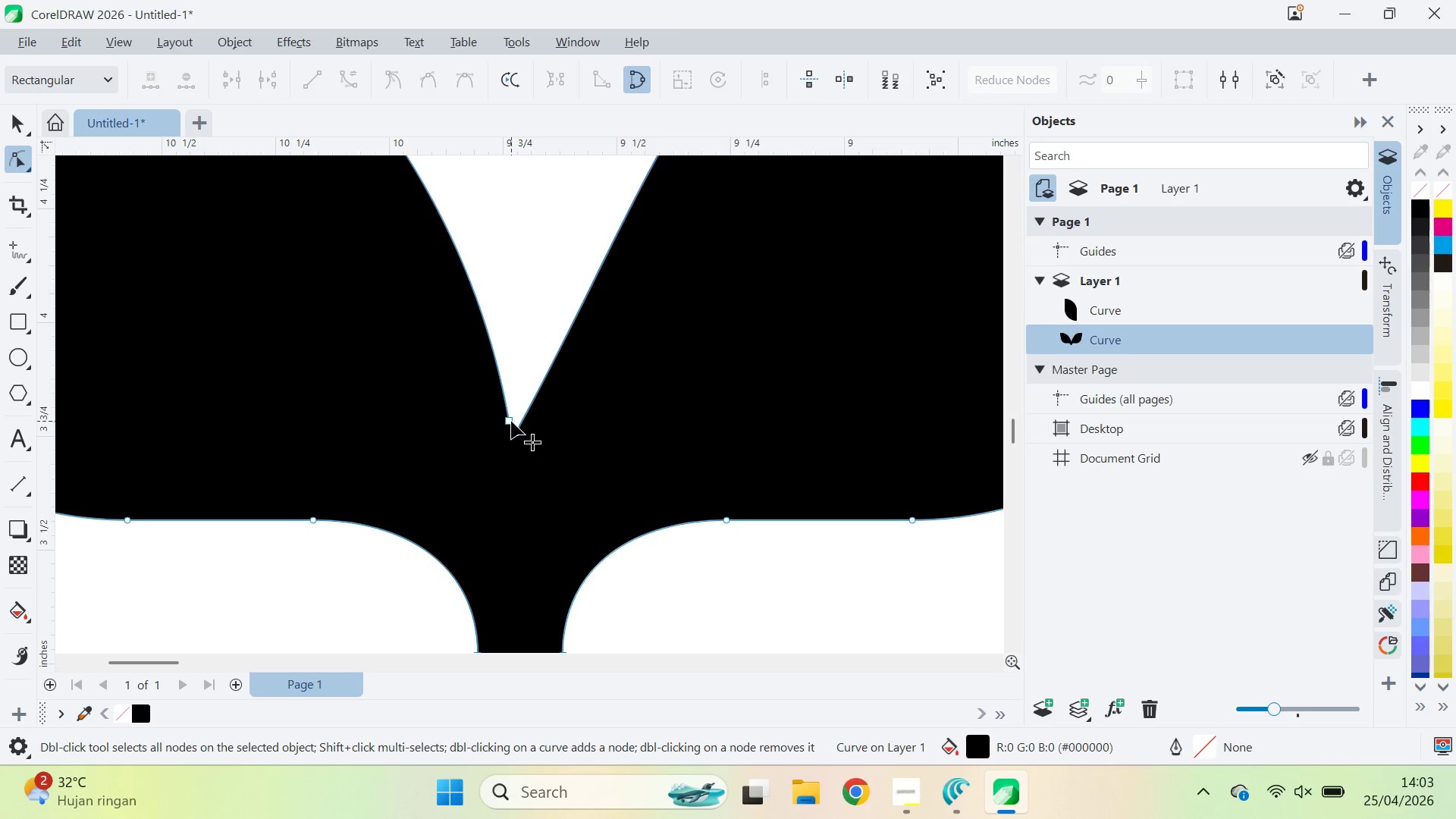 
double_click([511, 421])
 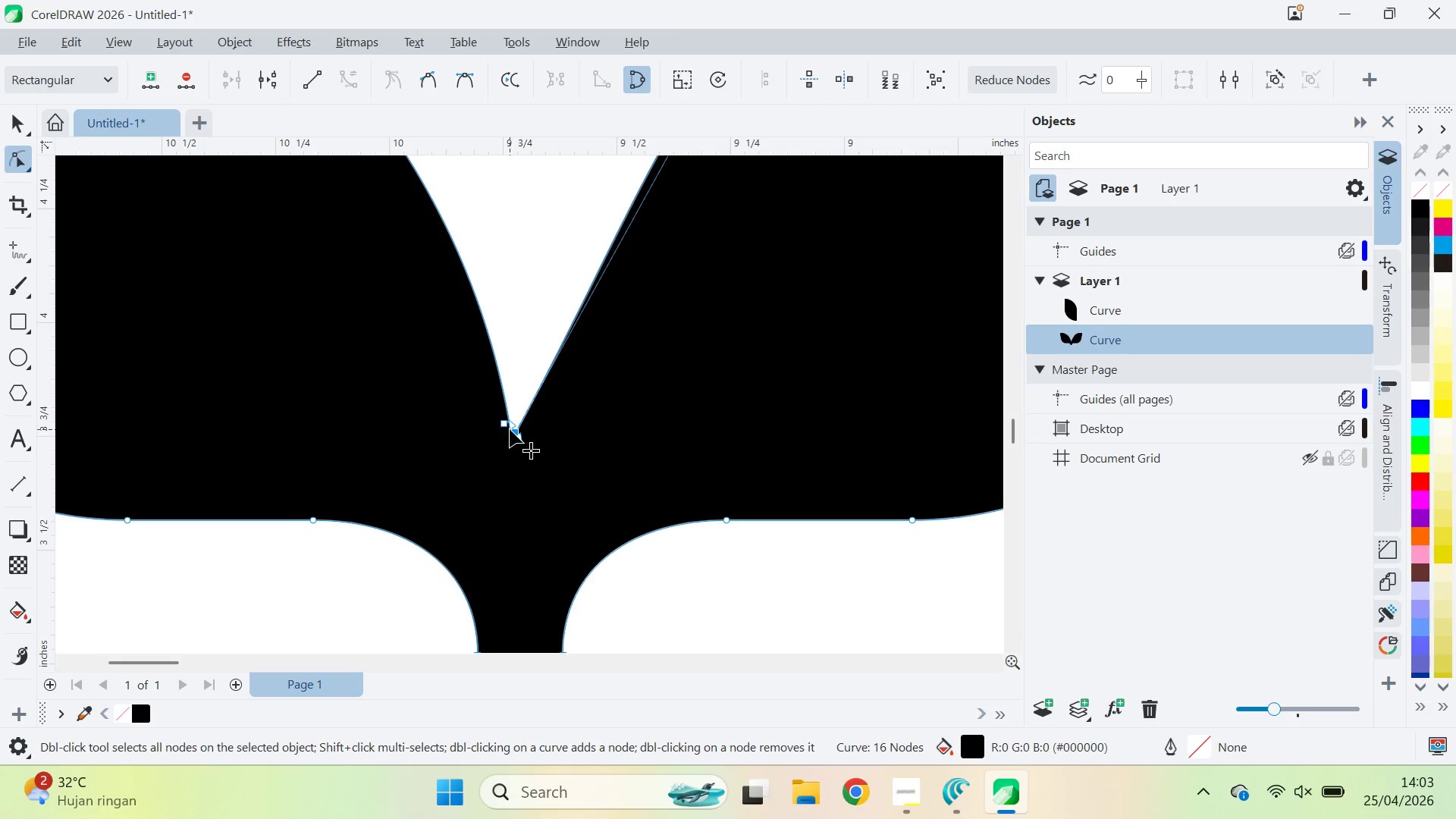 
double_click([510, 429])
 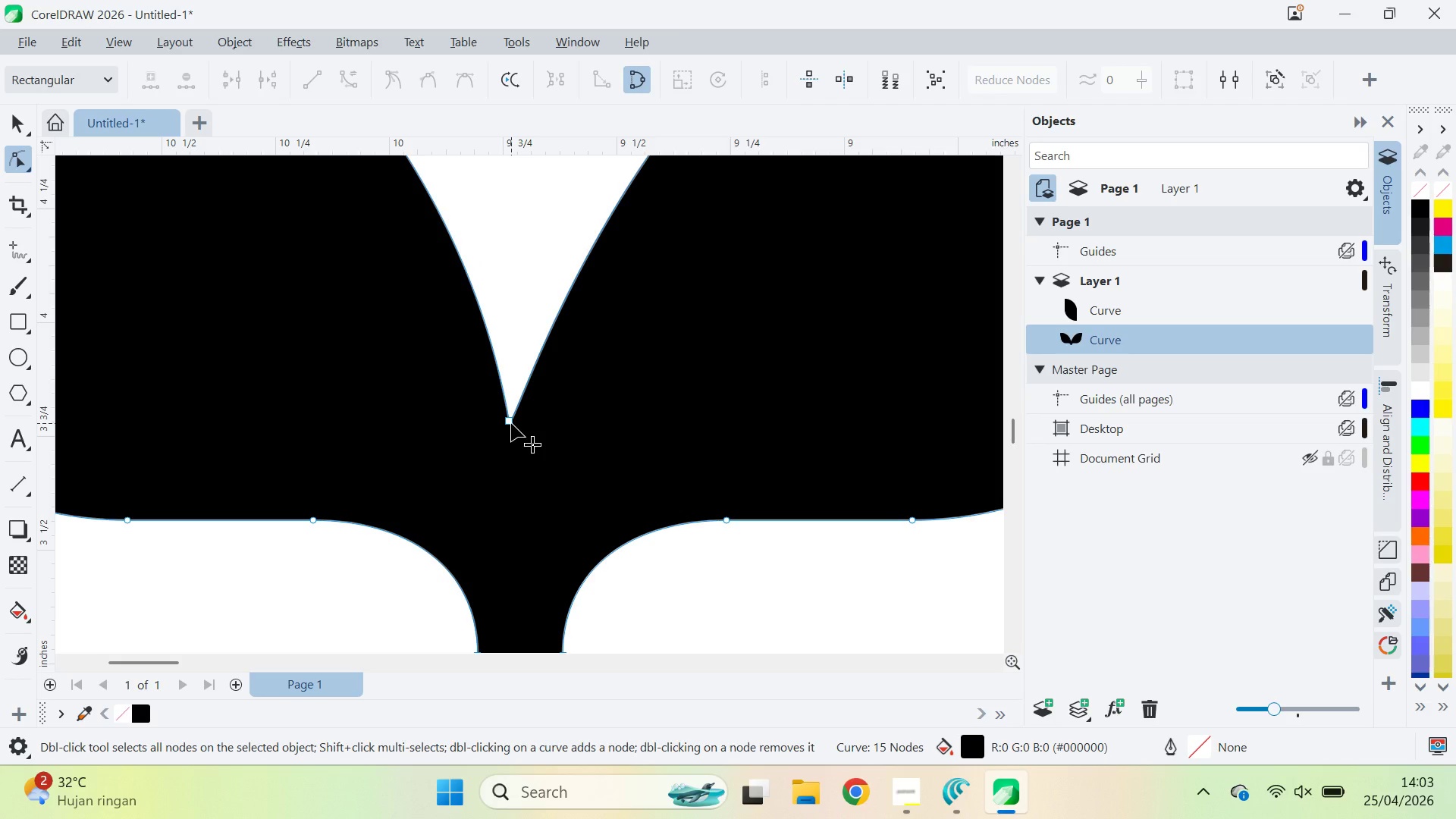 
key(Z)
 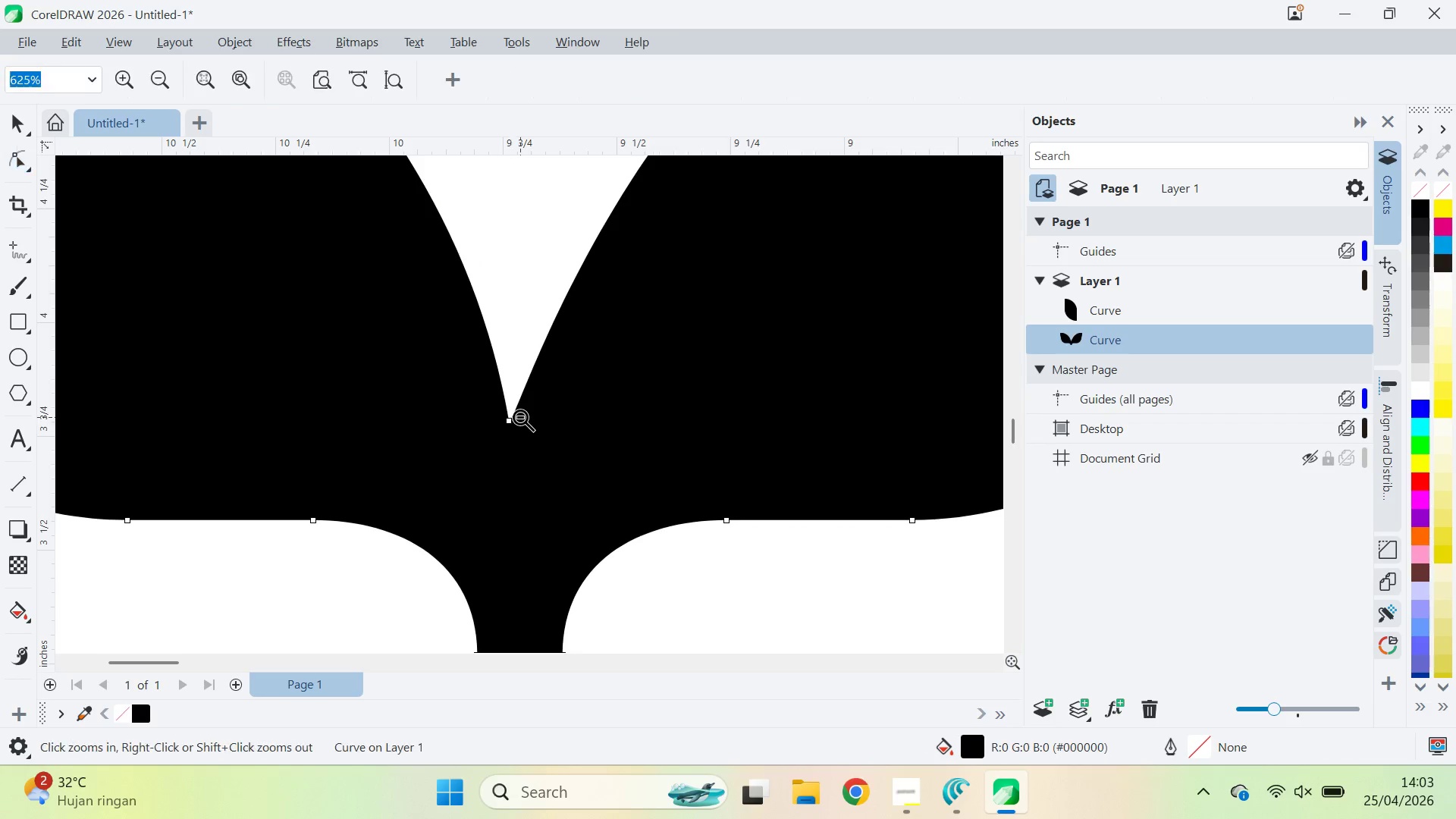 
right_click([520, 417])
 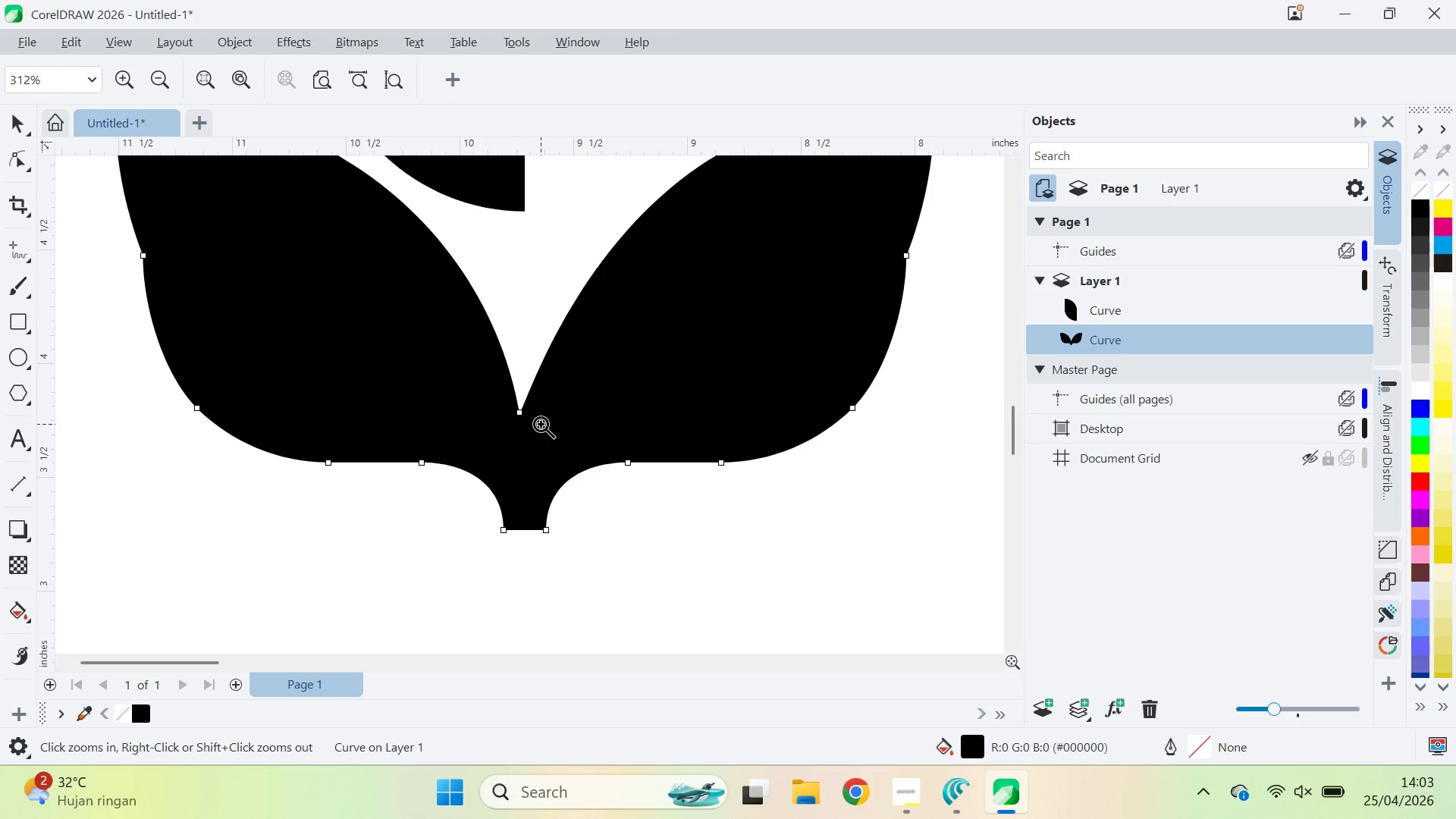 
type(vza)
 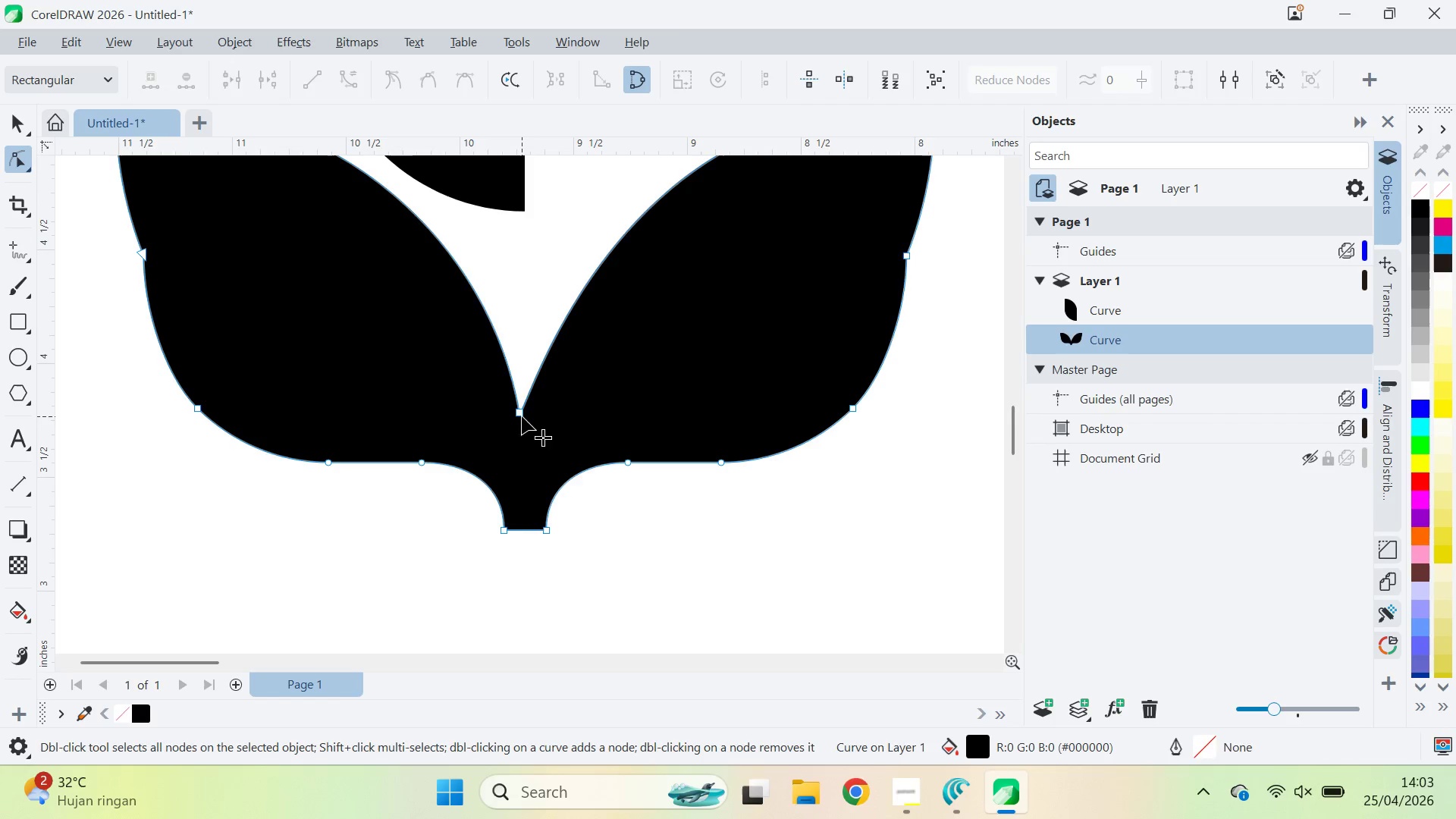 
left_click_drag(start_coordinate=[522, 416], to_coordinate=[529, 418])
 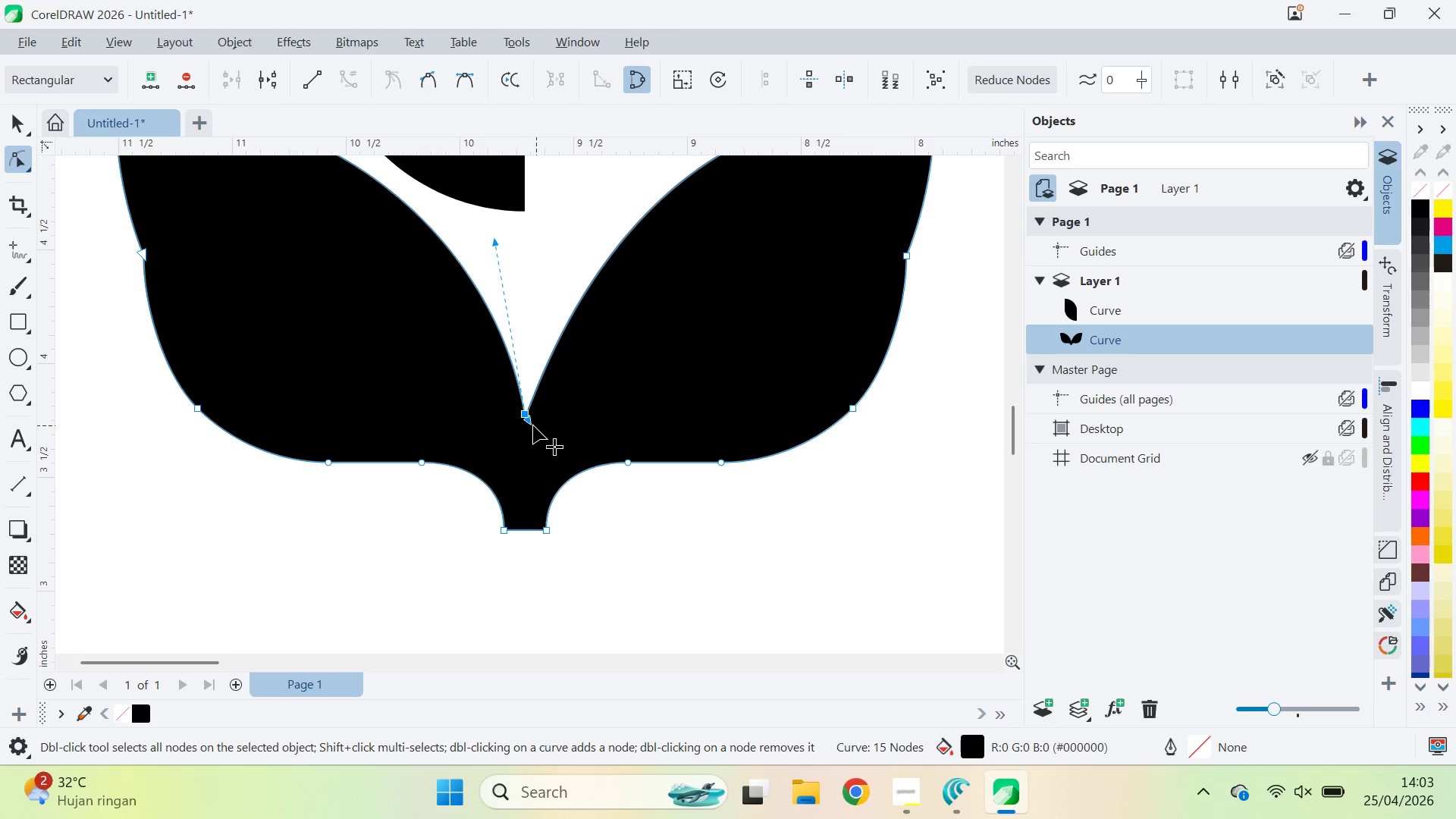 
hold_key(key=ShiftLeft, duration=0.91)
 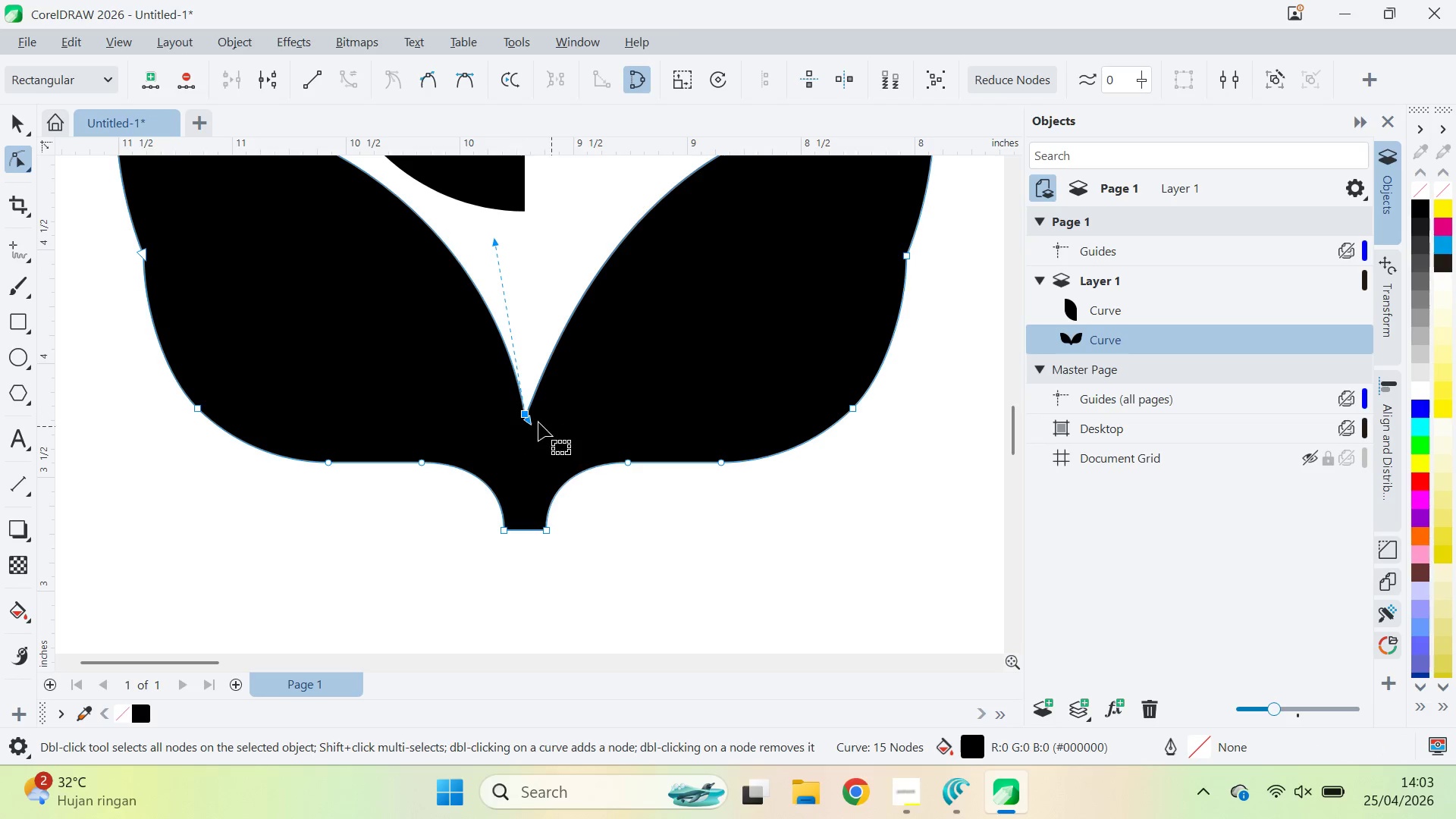 
left_click_drag(start_coordinate=[533, 424], to_coordinate=[573, 257])
 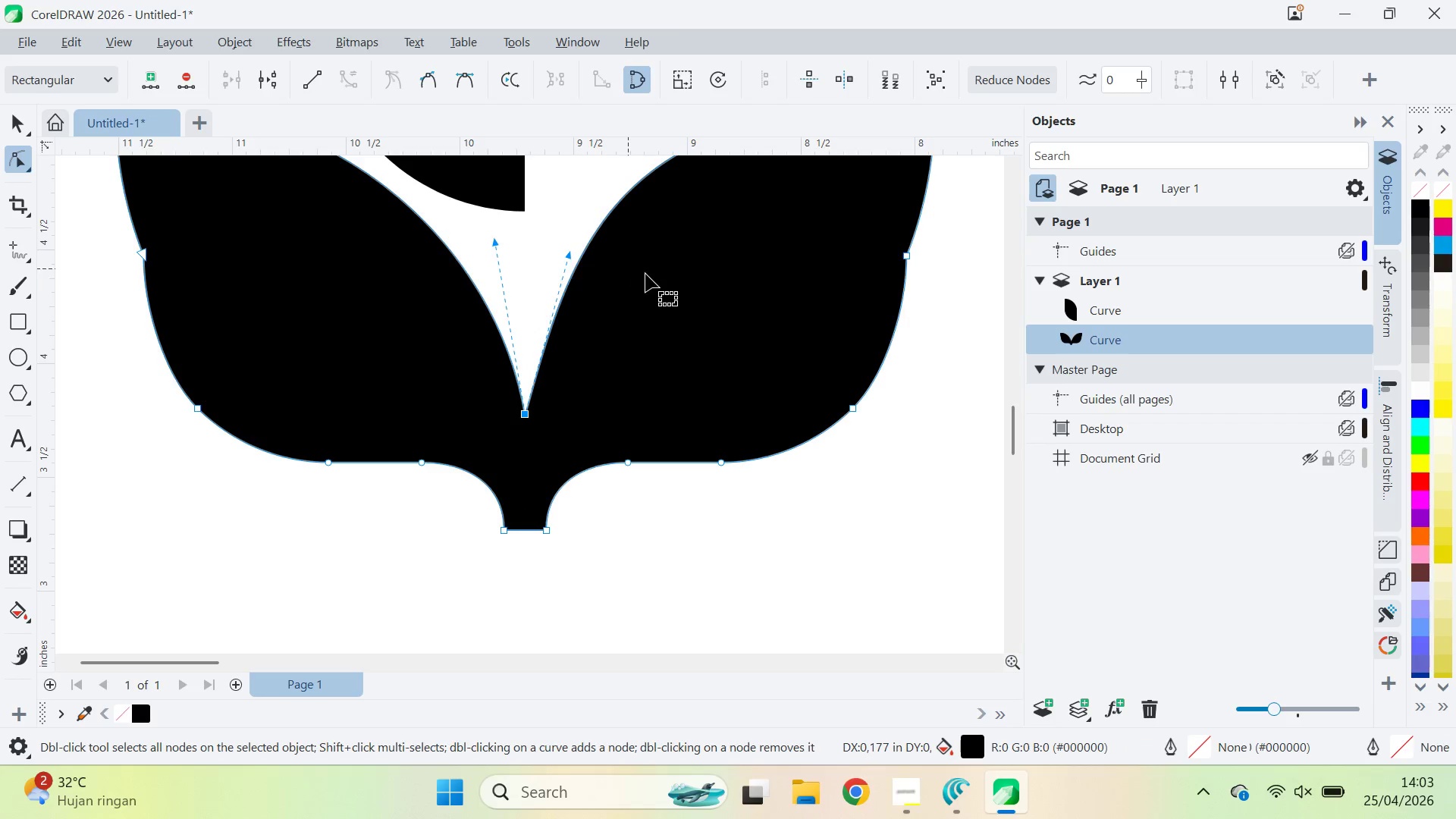 
type(zqv)
 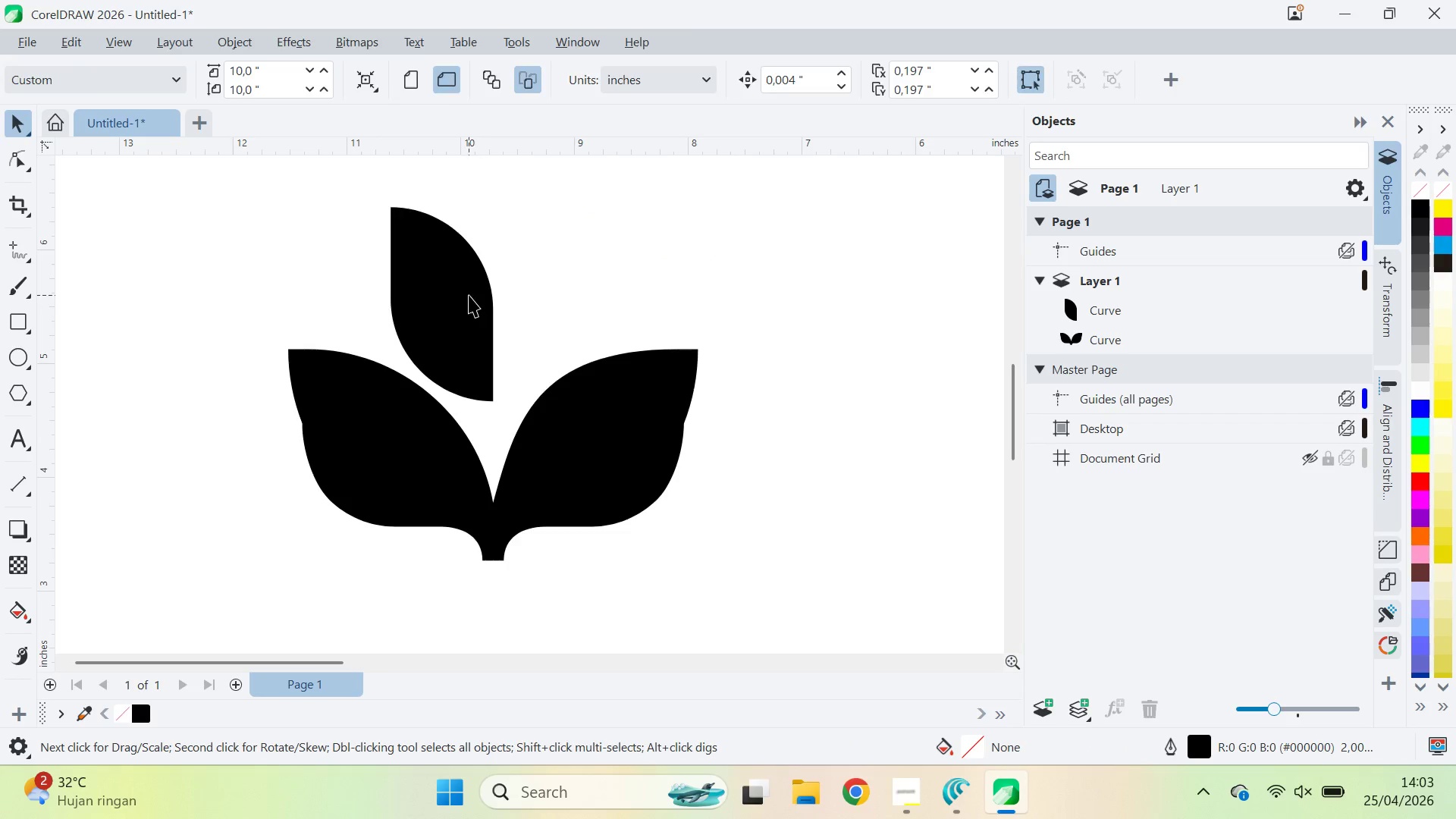 
left_click_drag(start_coordinate=[665, 275], to_coordinate=[631, 369])
 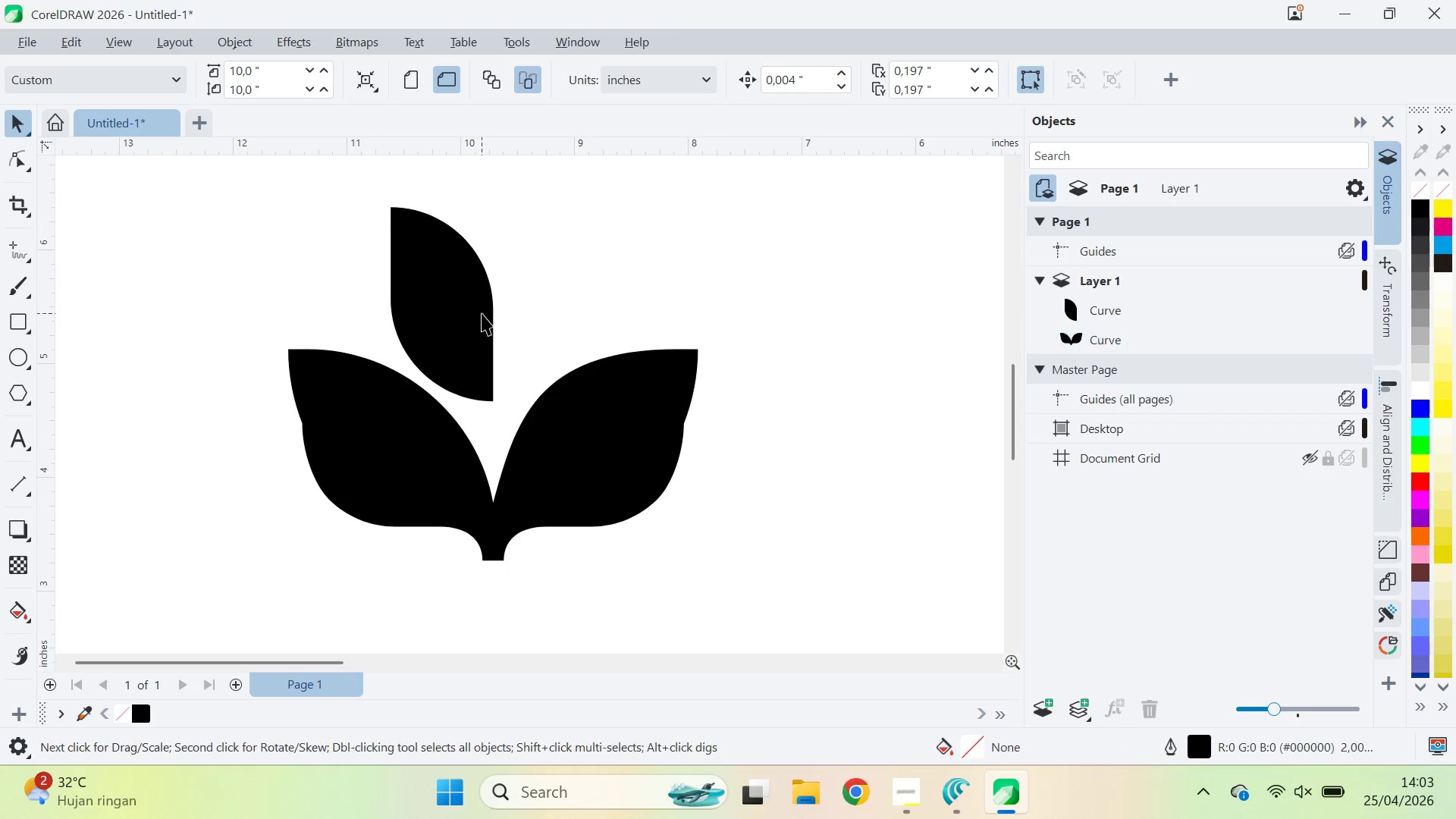 
triple_click([469, 295])
 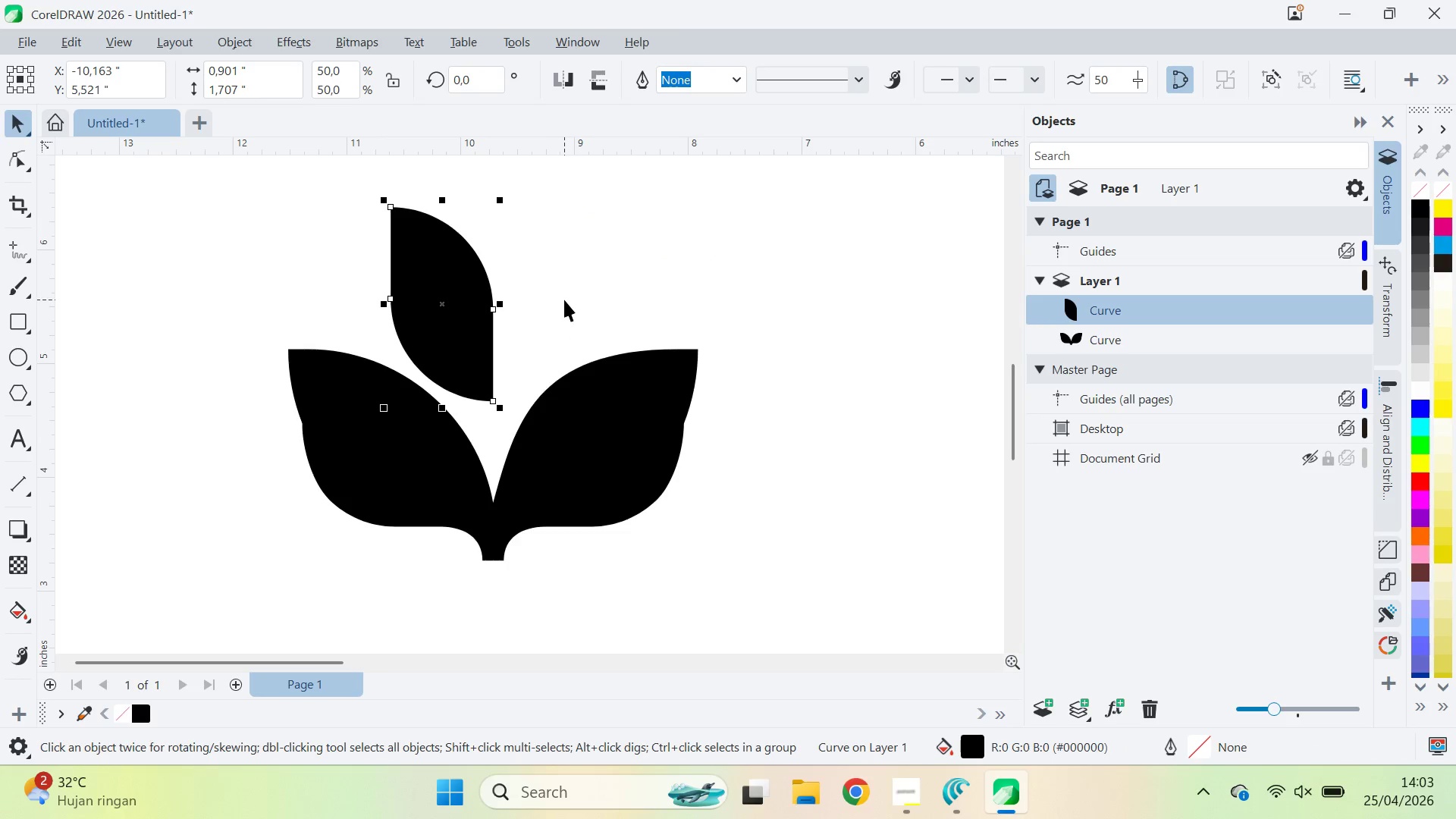 
key(Z)
 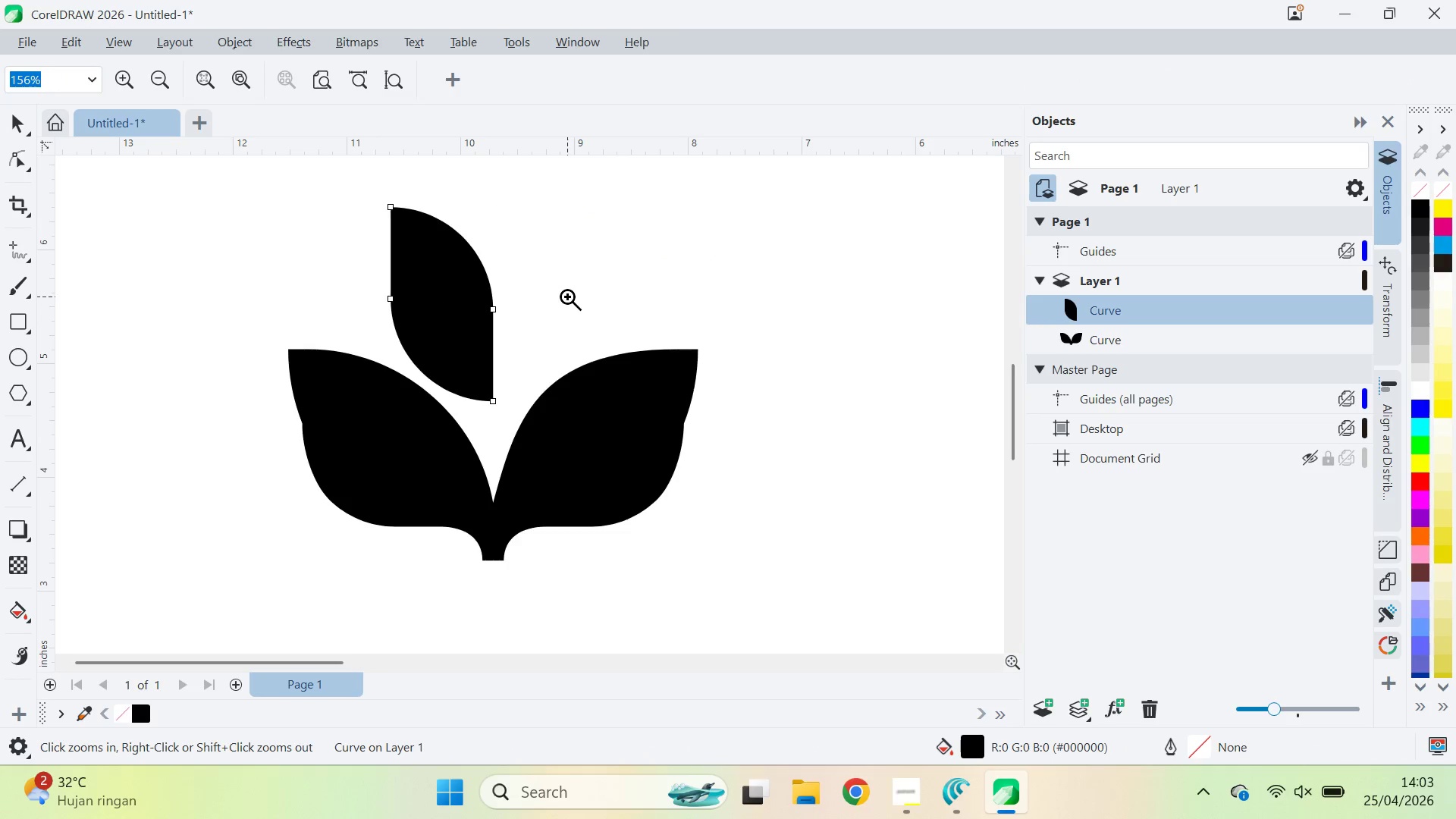 
right_click([567, 297])
 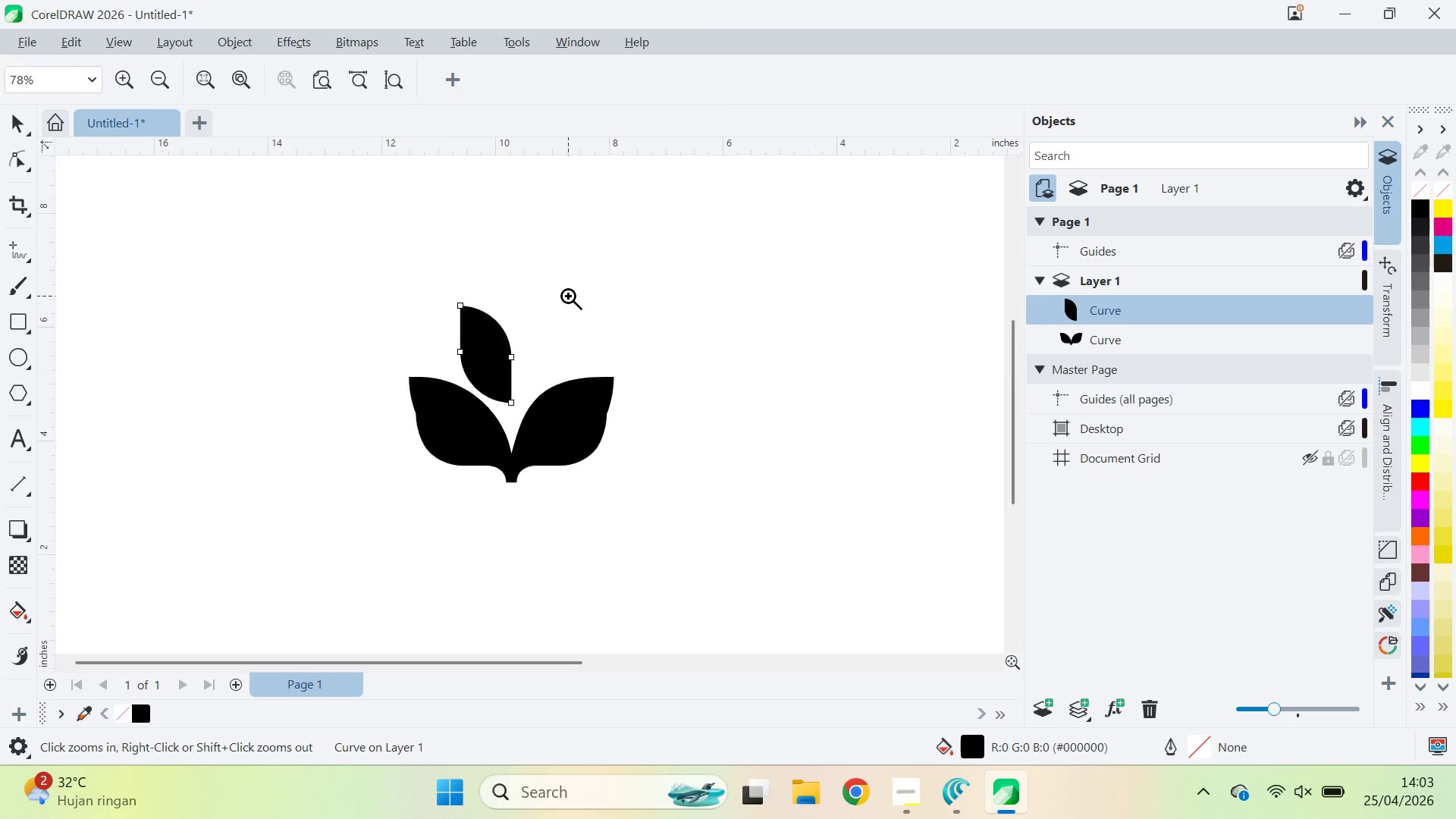 
key(Control+Z)
 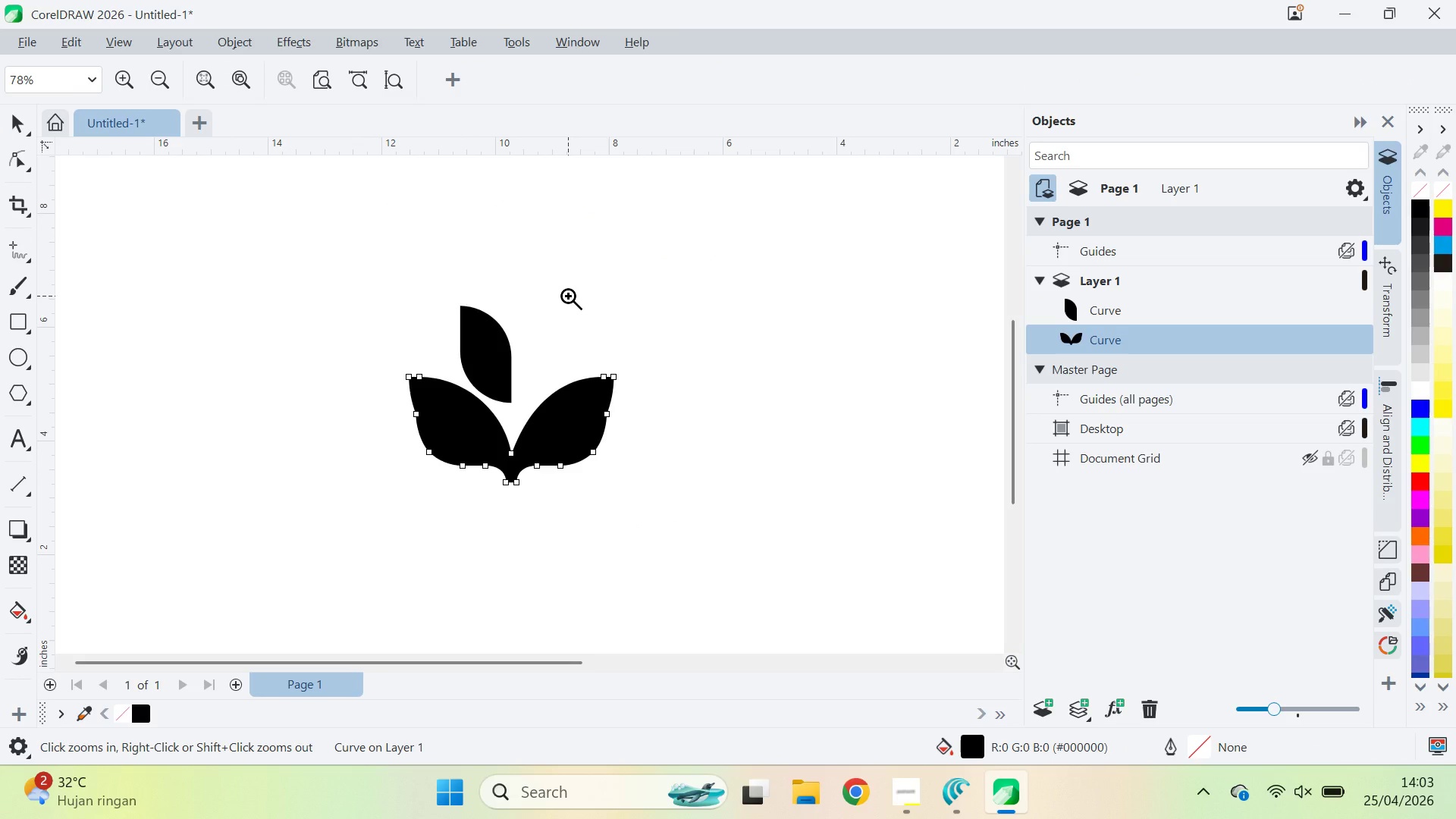 
right_click([568, 296])
 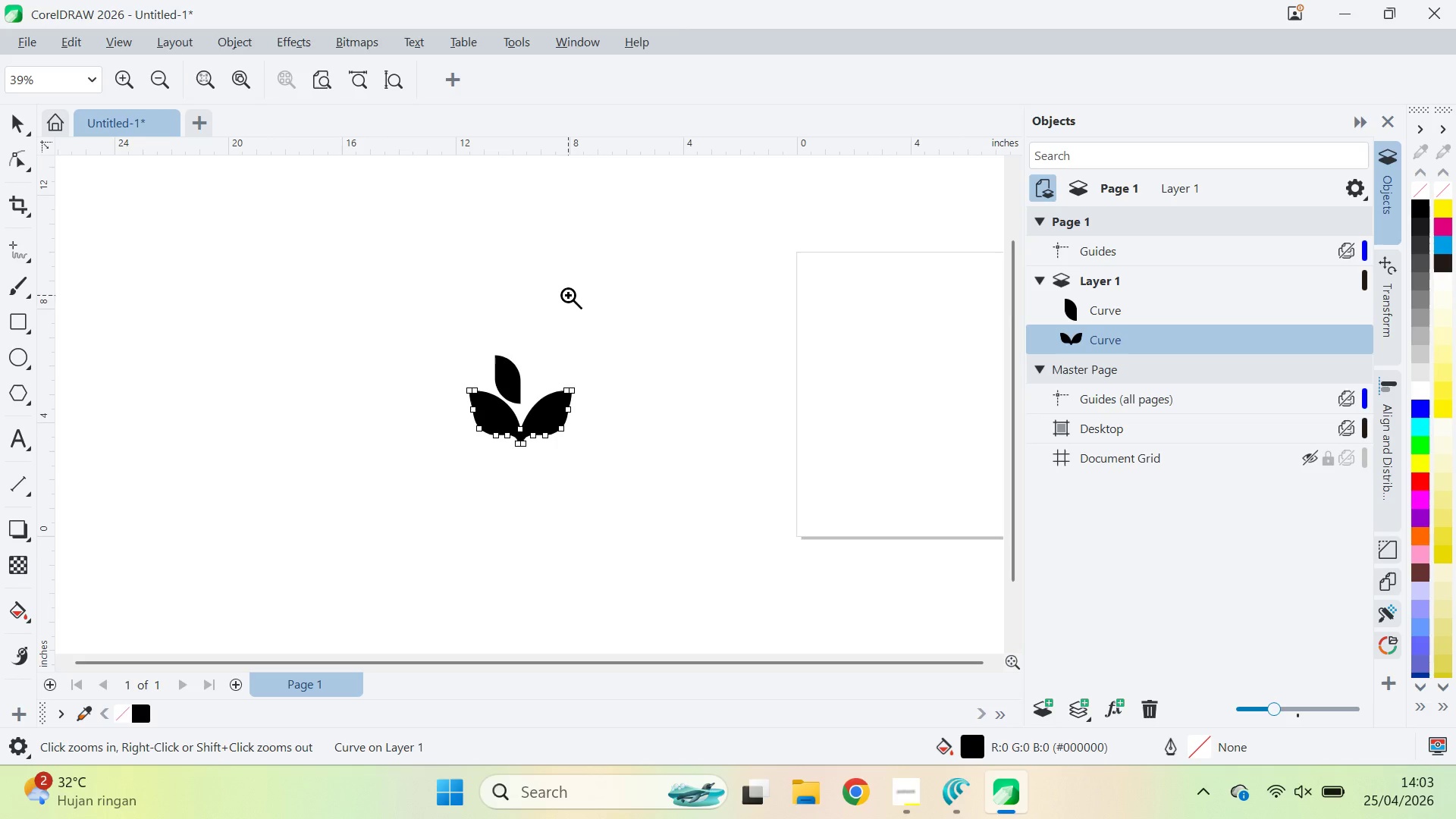 
key(V)
 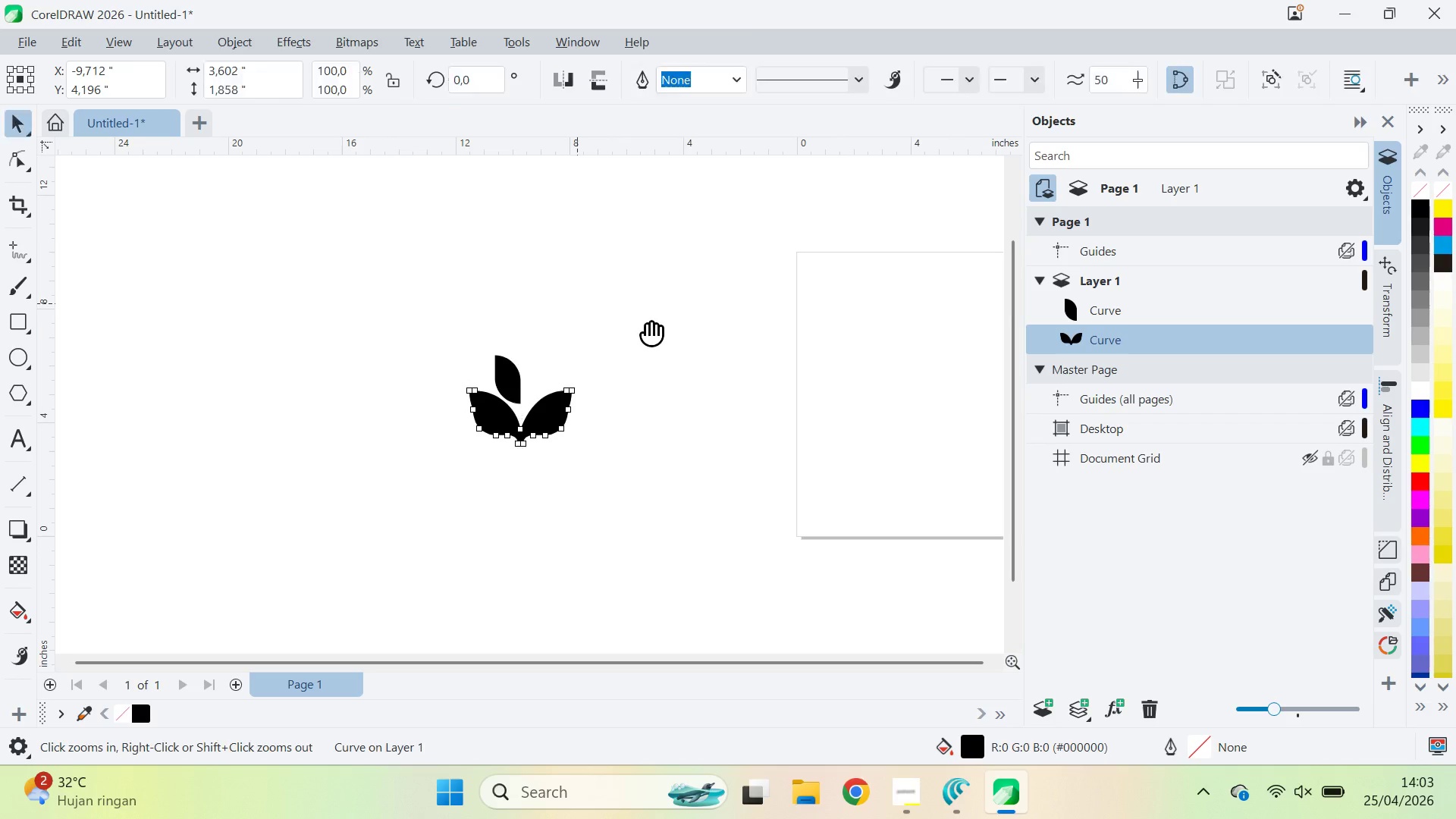 
type(qv[Delete])
 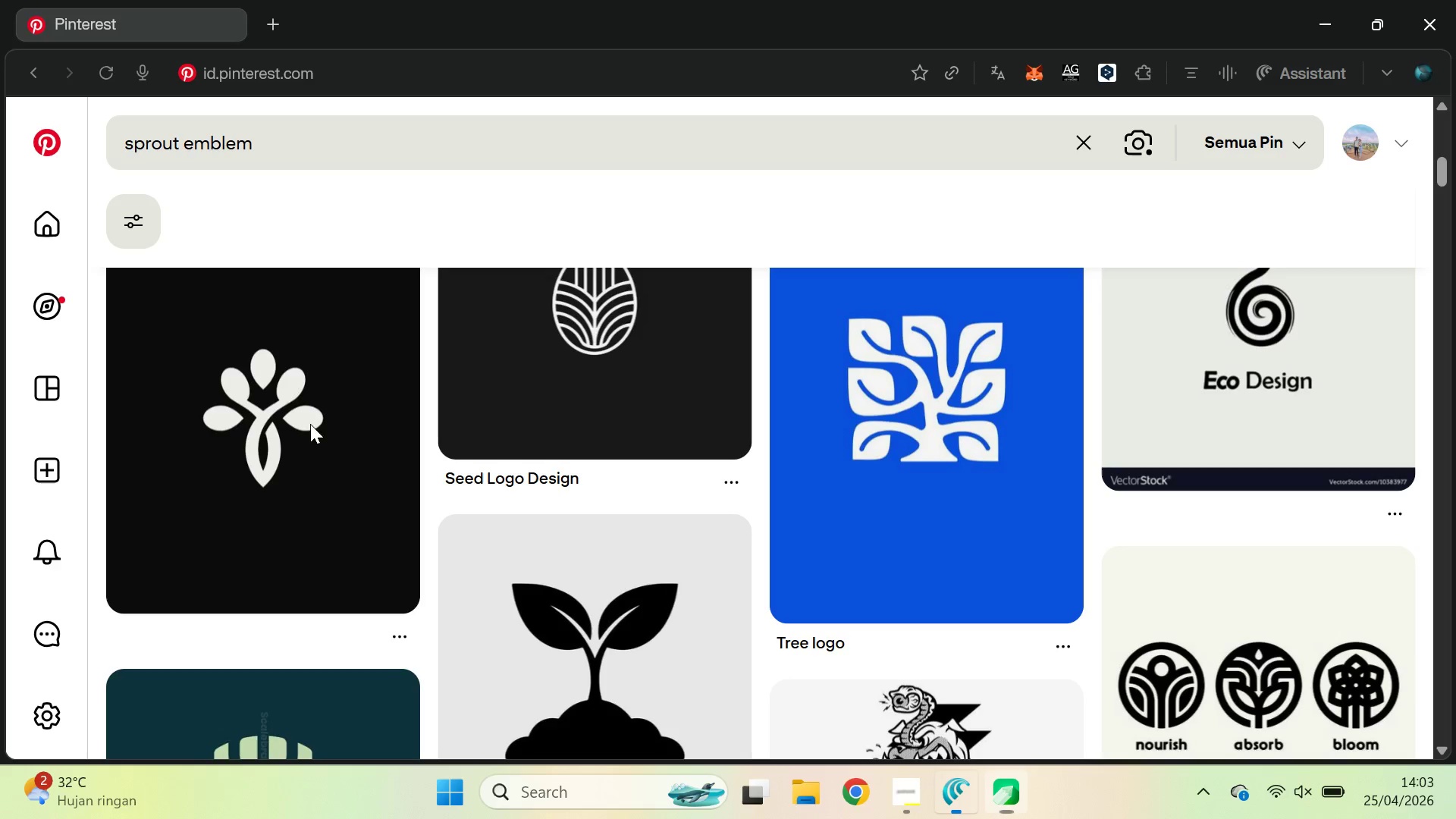 
left_click_drag(start_coordinate=[619, 333], to_coordinate=[356, 348])
 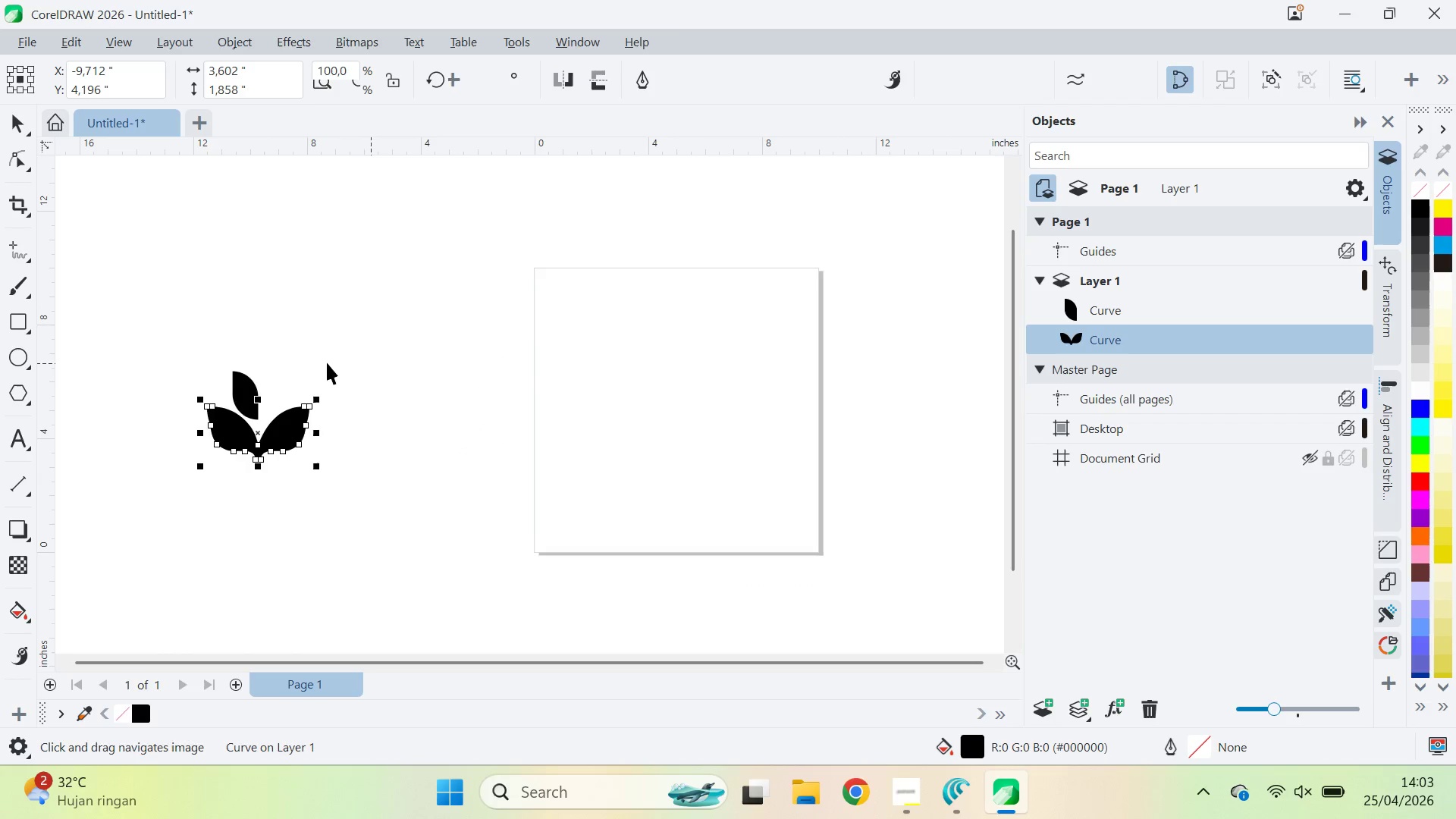 
left_click_drag(start_coordinate=[351, 328], to_coordinate=[178, 499])
 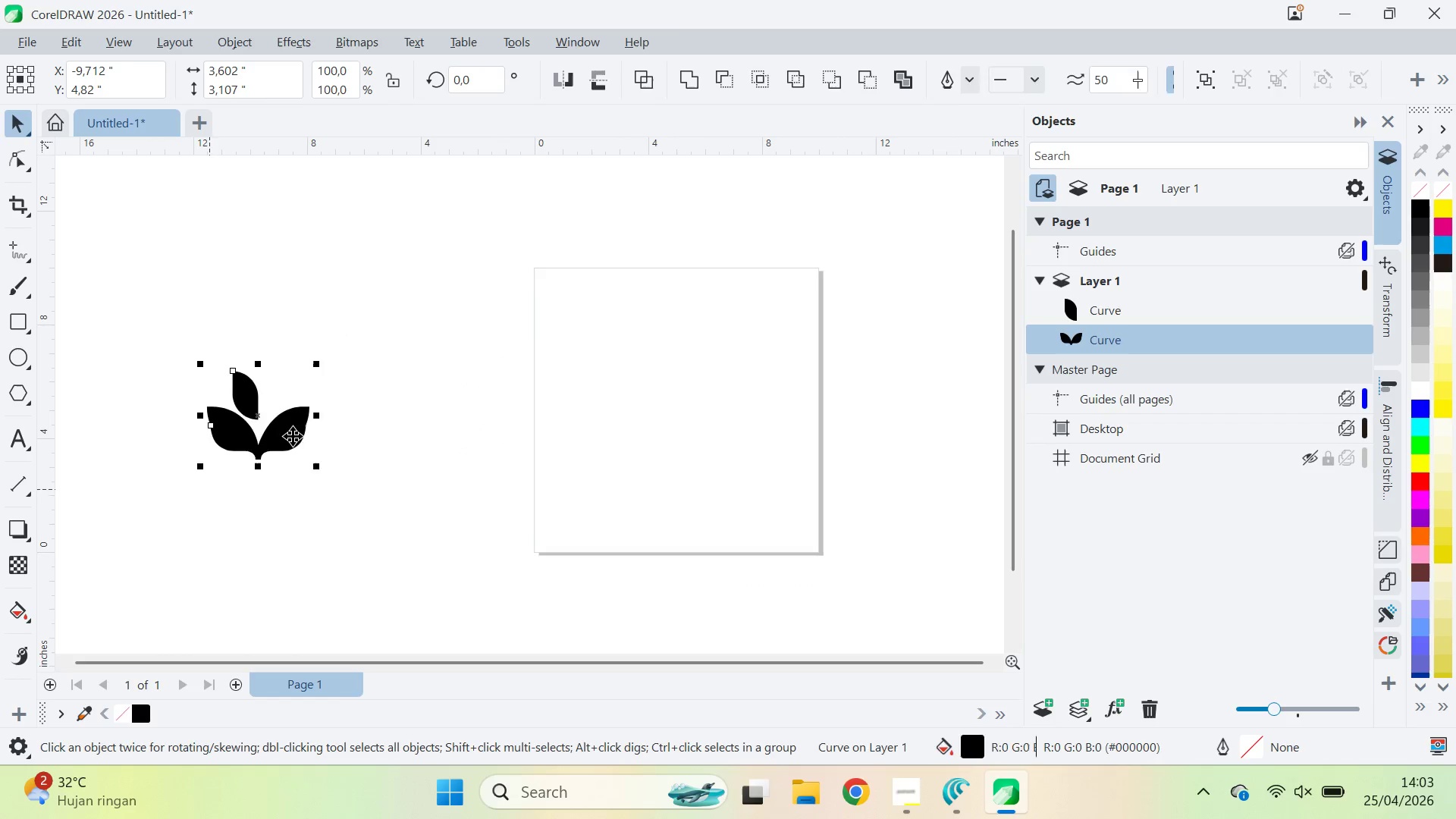 
left_click_drag(start_coordinate=[293, 435], to_coordinate=[196, 426])
 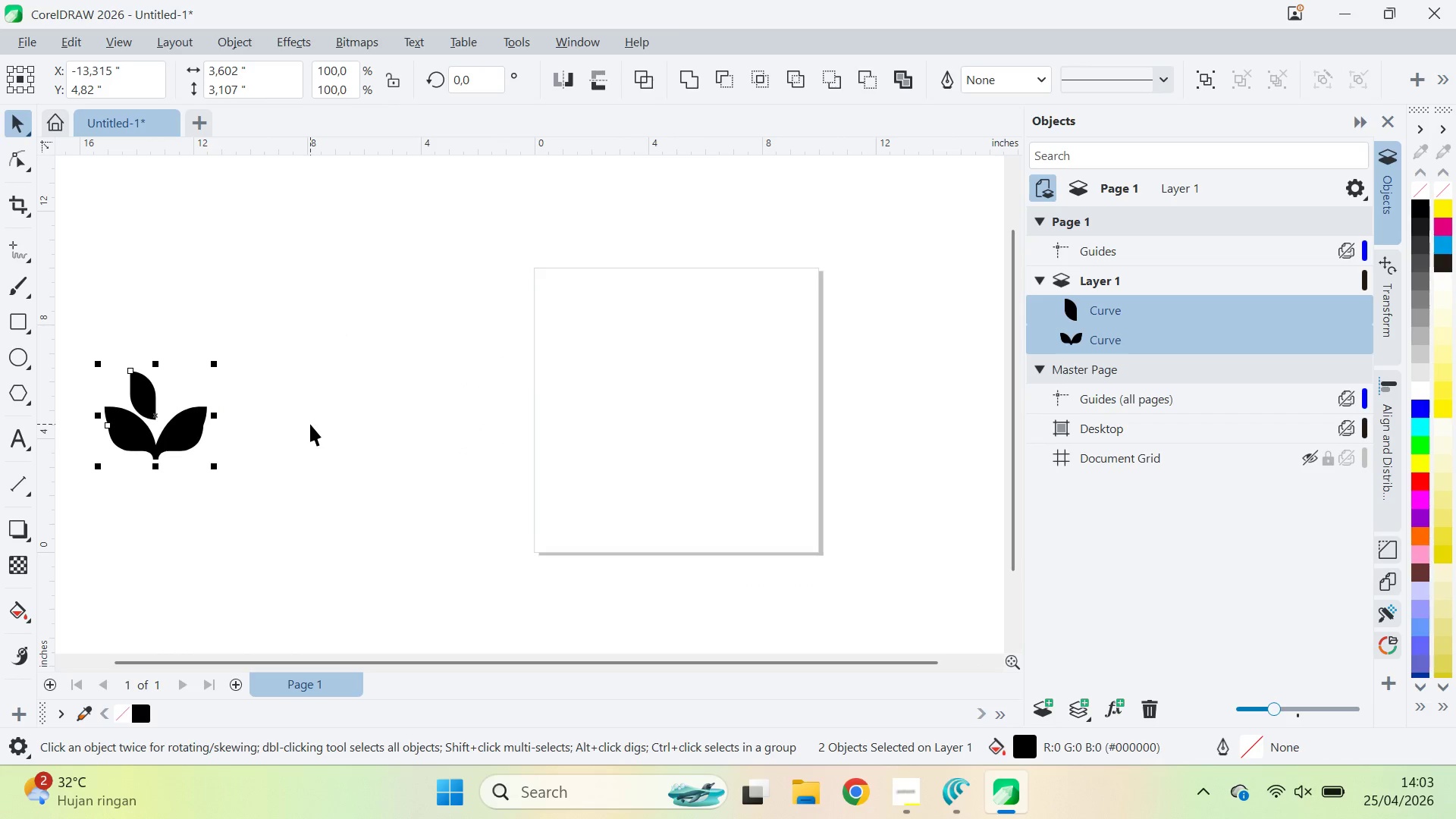 
key(Alt+AltLeft)
 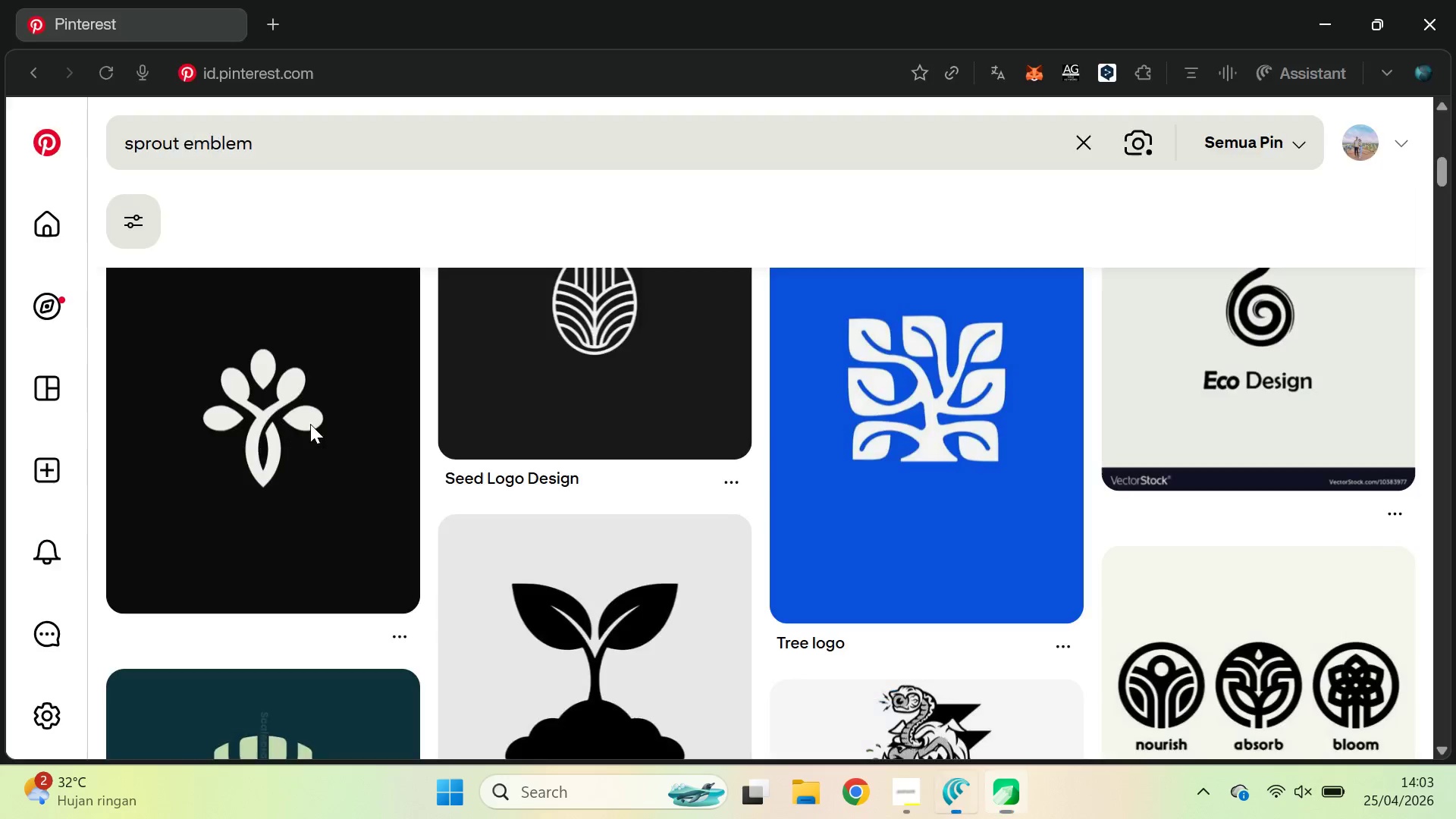 
key(Alt+Tab)
 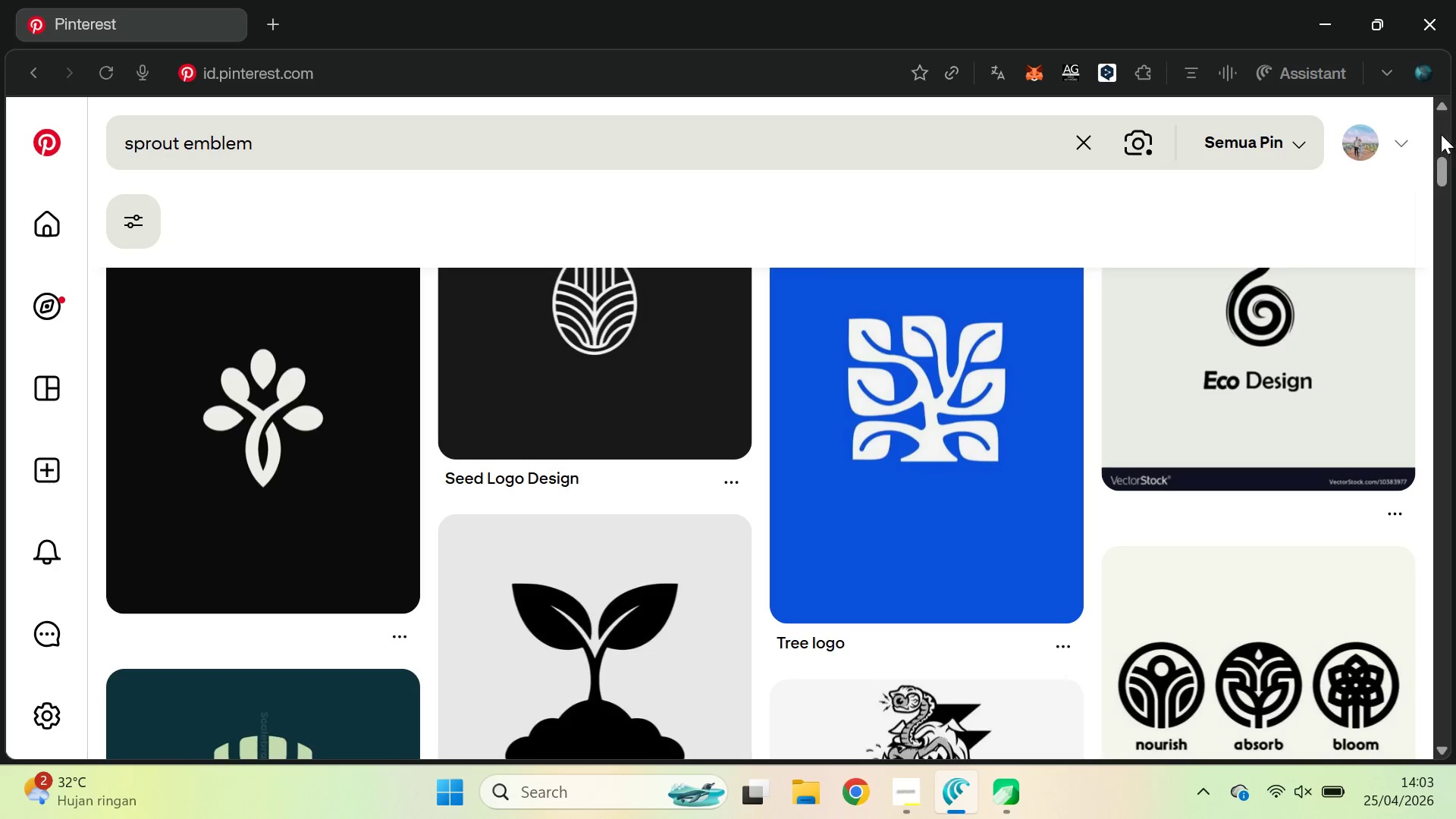 
left_click_drag(start_coordinate=[1446, 180], to_coordinate=[1443, 194])
 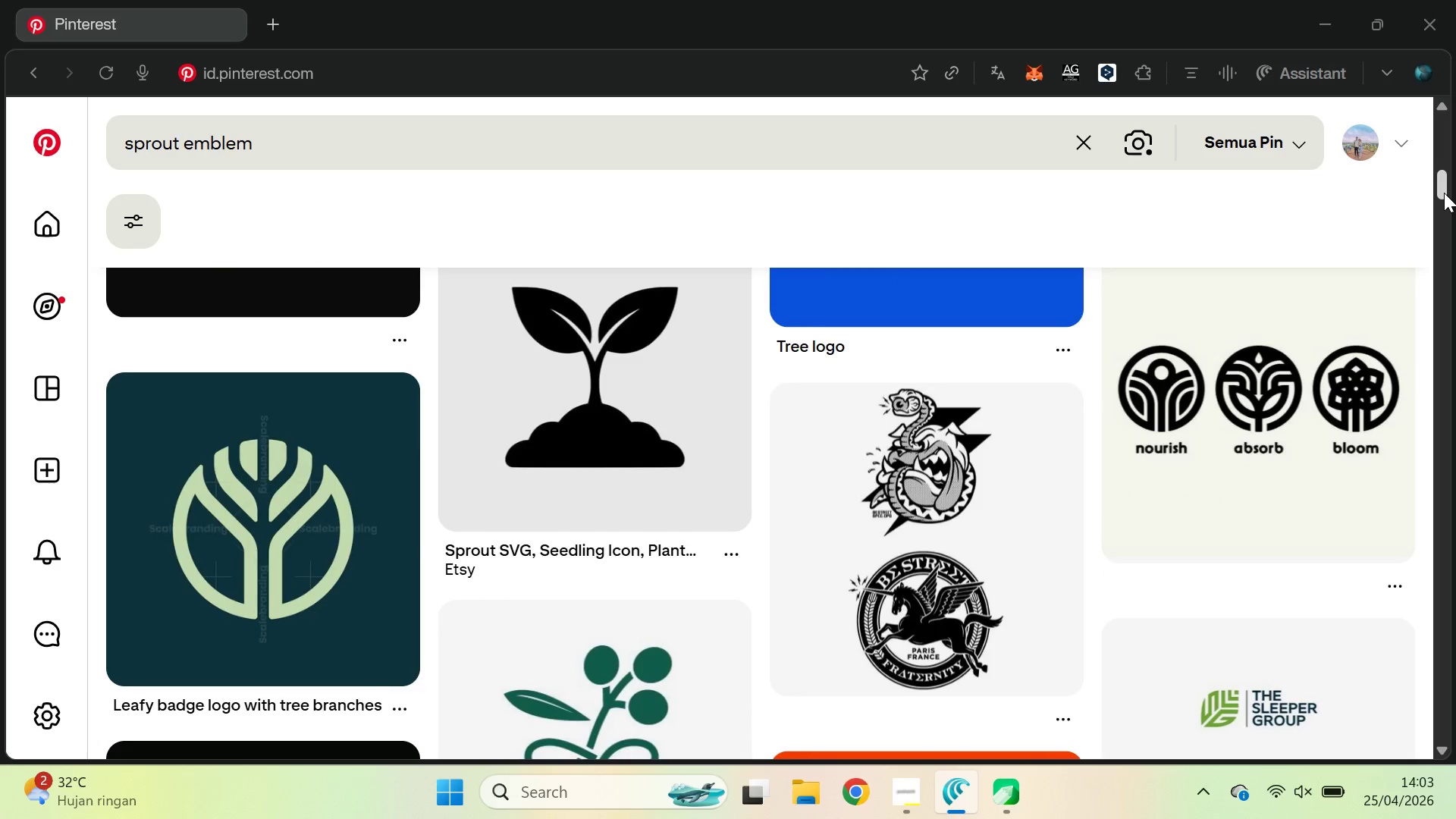 
key(Alt+Tab)
 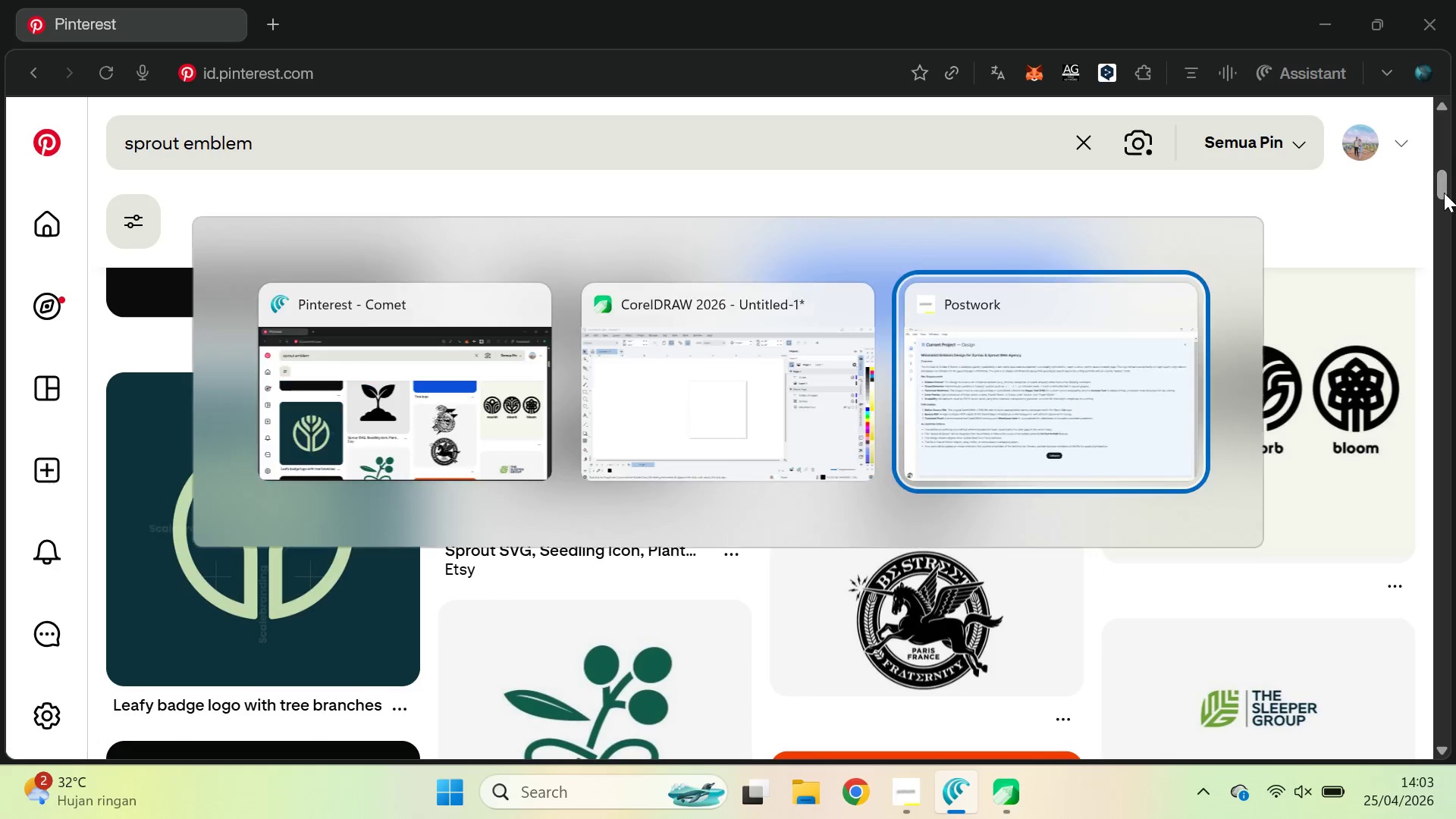 
key(Alt+Tab)